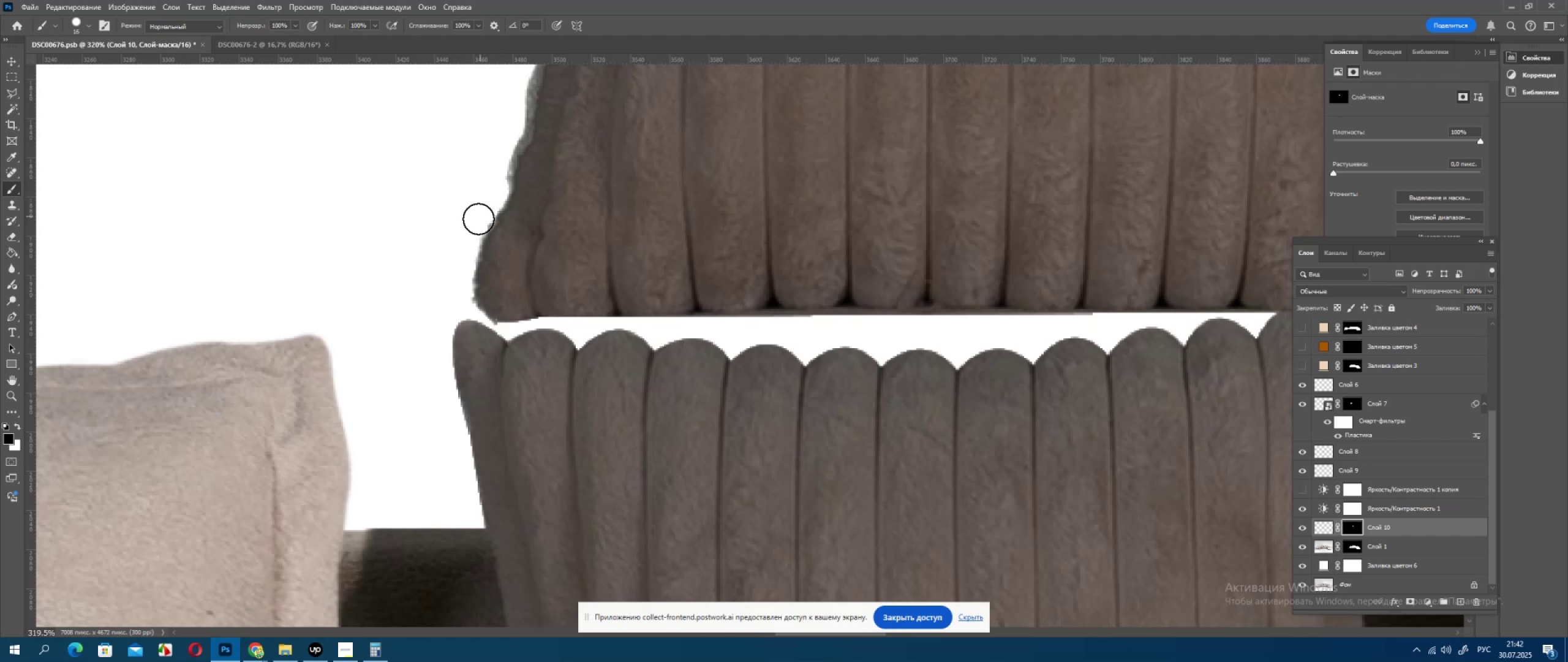 
left_click_drag(start_coordinate=[478, 221], to_coordinate=[476, 224])
 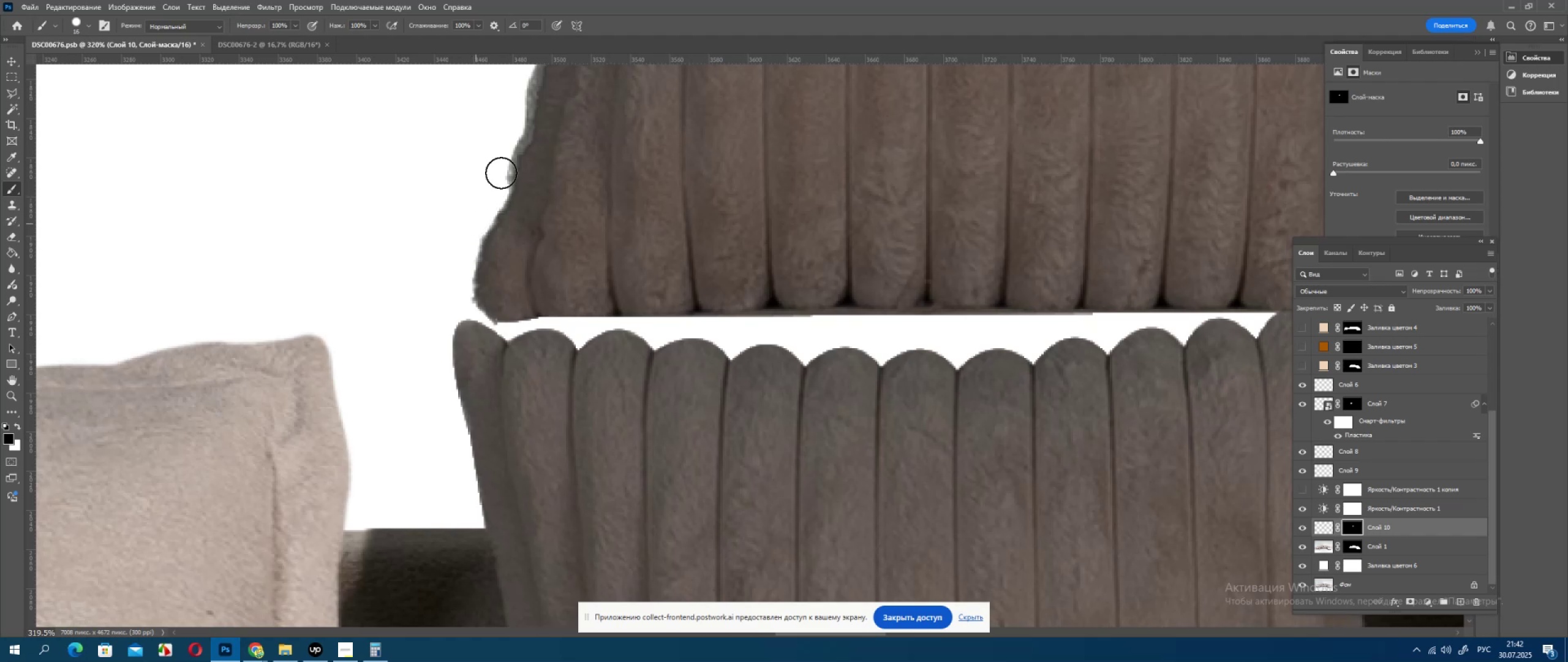 
hold_key(key=Space, duration=0.57)
 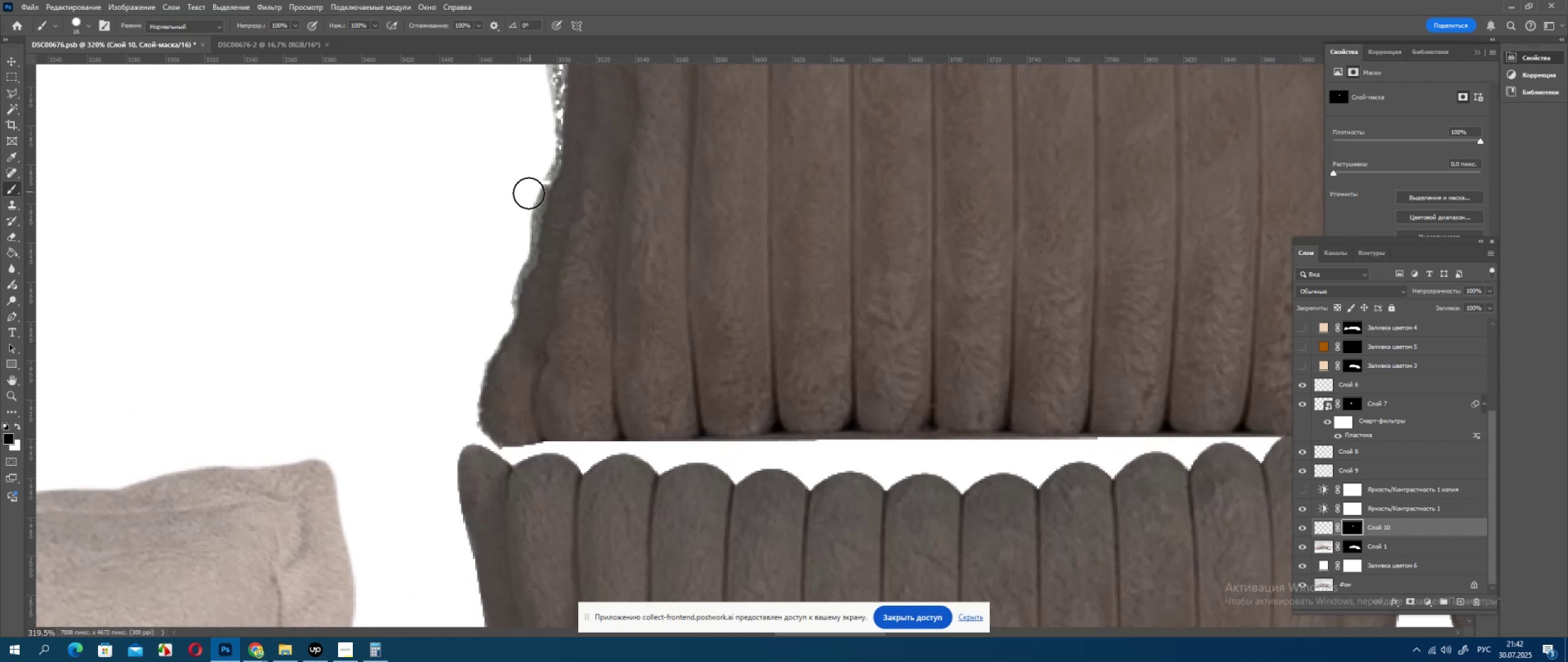 
left_click_drag(start_coordinate=[508, 147], to_coordinate=[513, 272])
 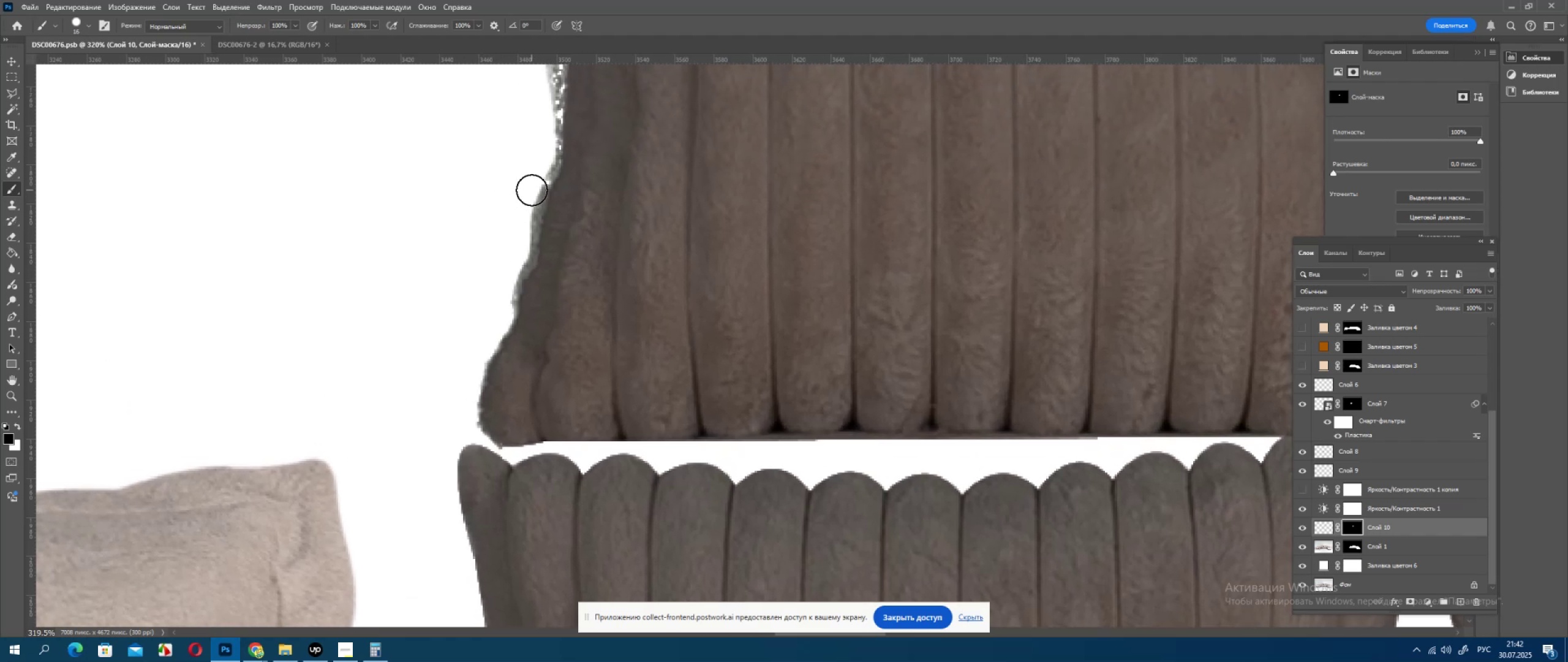 
left_click_drag(start_coordinate=[529, 197], to_coordinate=[527, 204])
 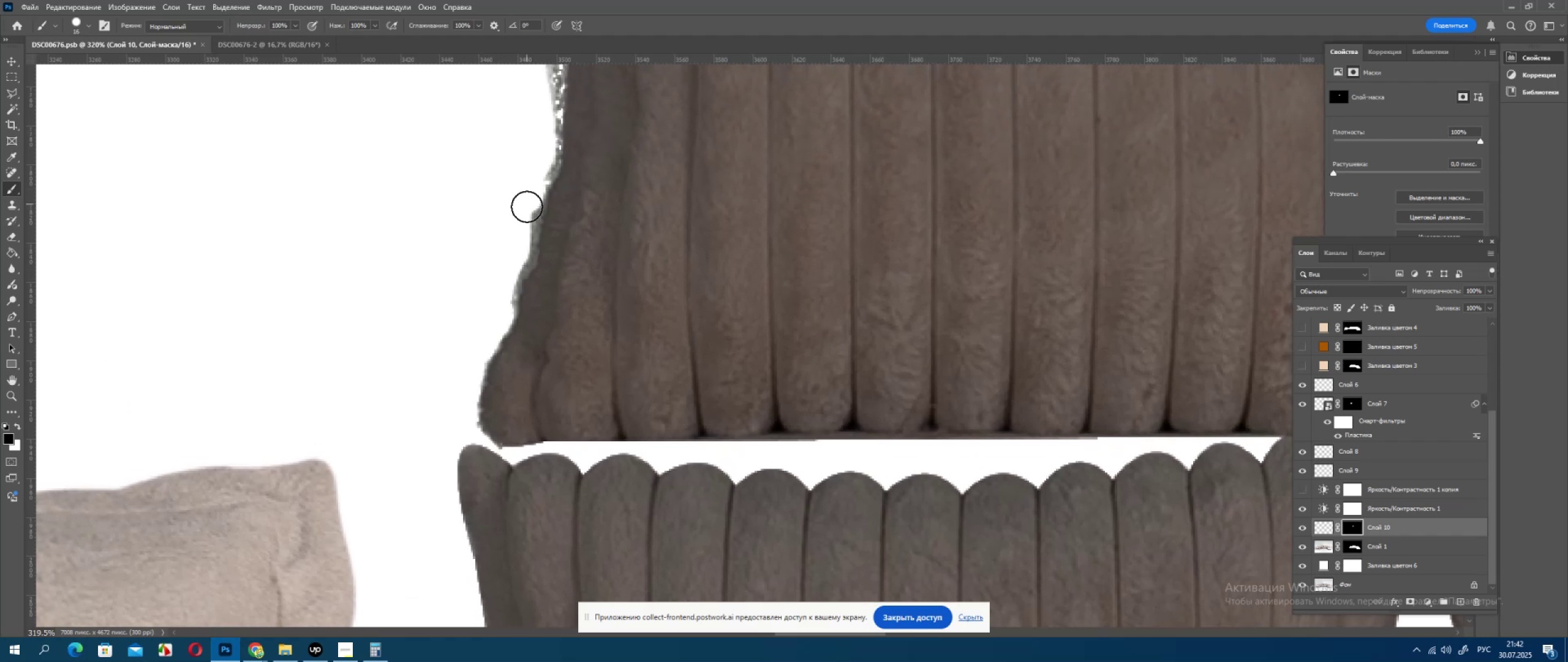 
left_click_drag(start_coordinate=[527, 207], to_coordinate=[526, 211])
 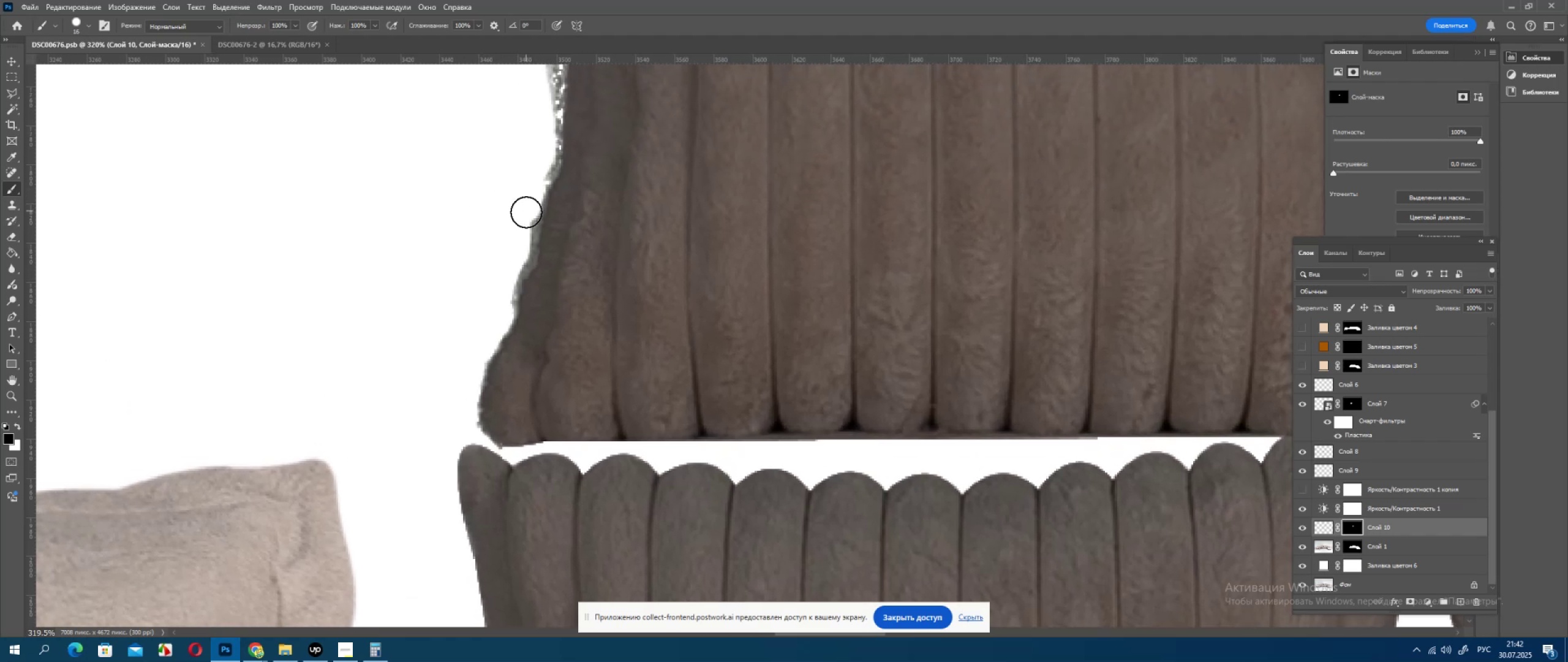 
left_click_drag(start_coordinate=[526, 213], to_coordinate=[526, 216])
 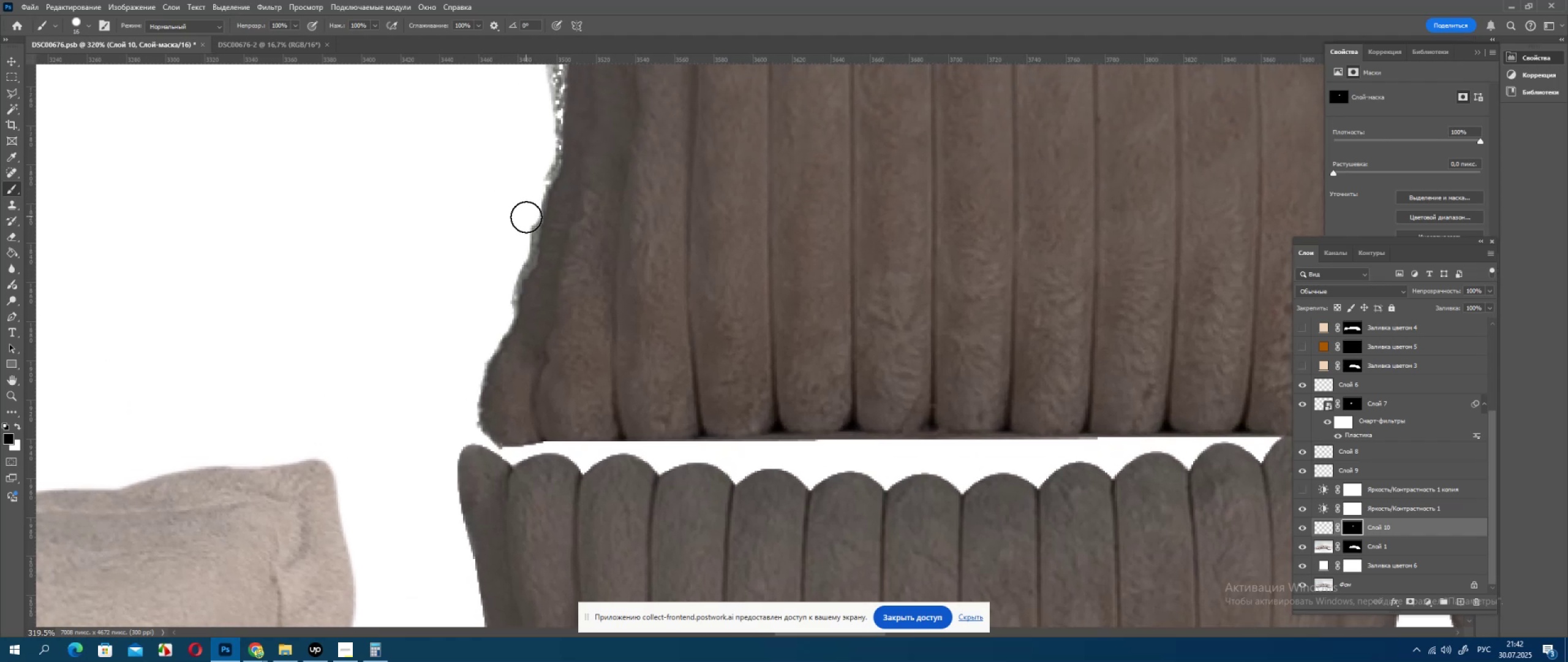 
left_click_drag(start_coordinate=[526, 219], to_coordinate=[524, 234])
 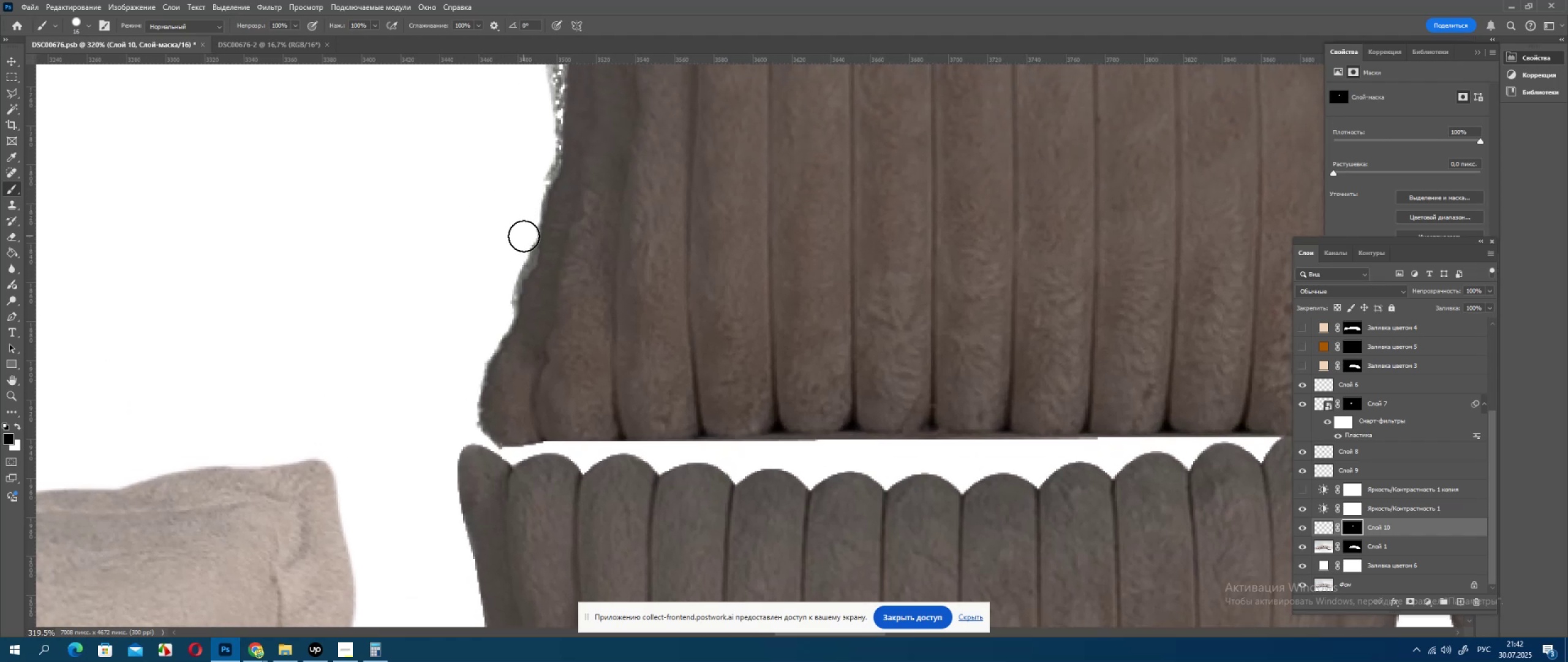 
left_click_drag(start_coordinate=[523, 238], to_coordinate=[521, 243])
 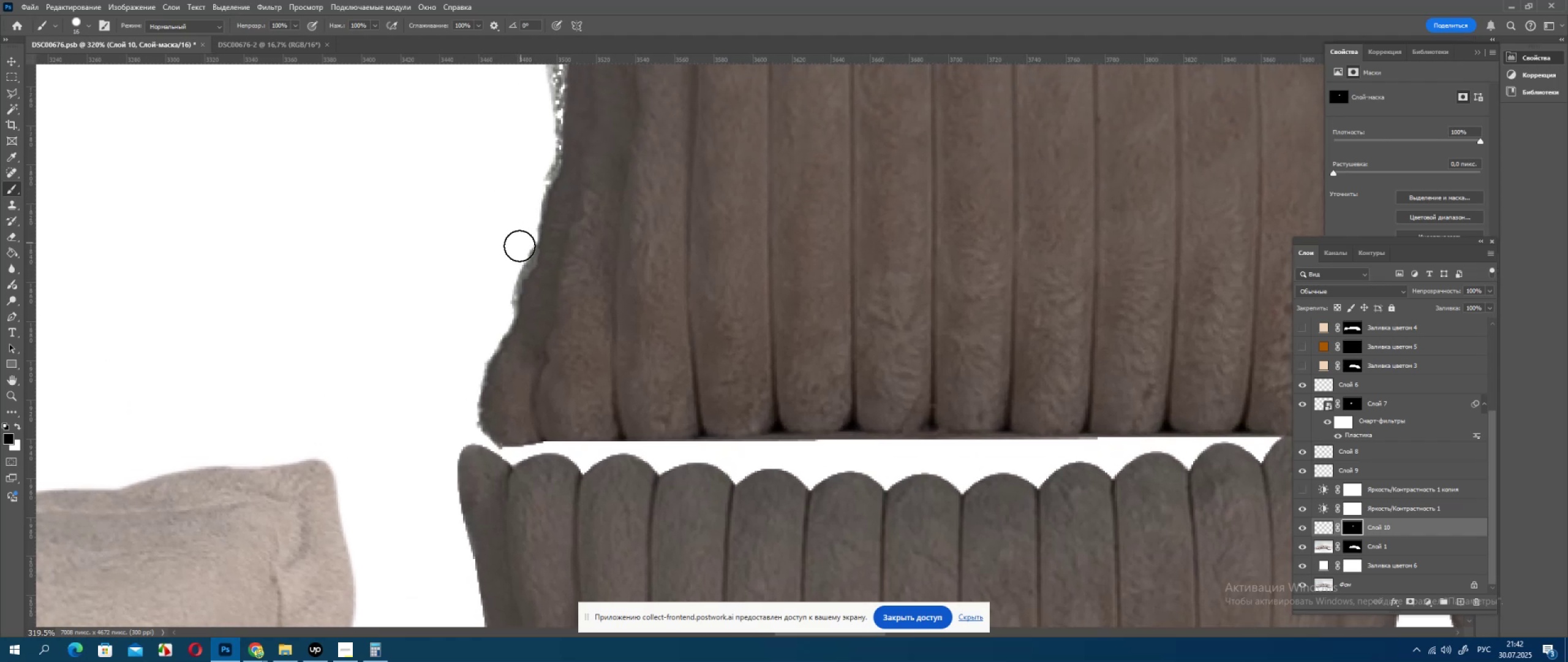 
left_click_drag(start_coordinate=[519, 246], to_coordinate=[517, 252])
 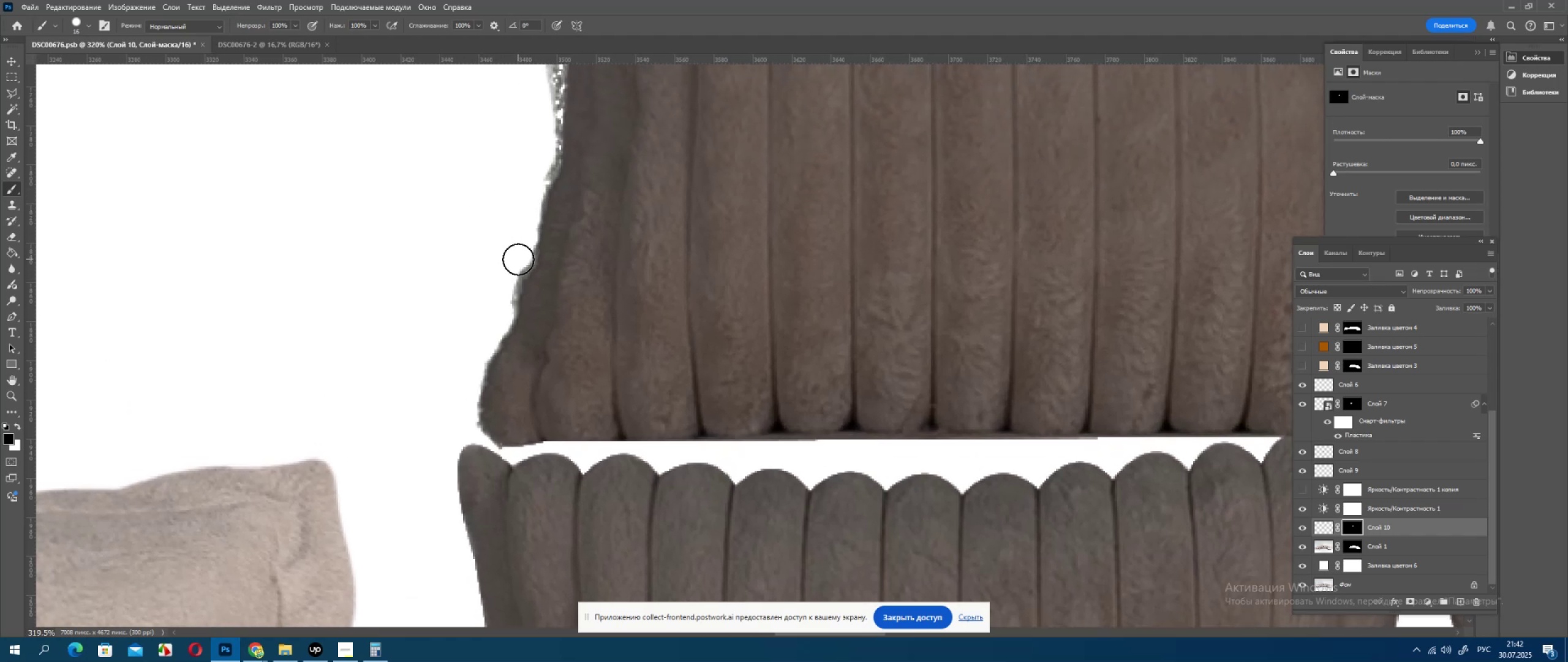 
left_click_drag(start_coordinate=[513, 265], to_coordinate=[508, 274])
 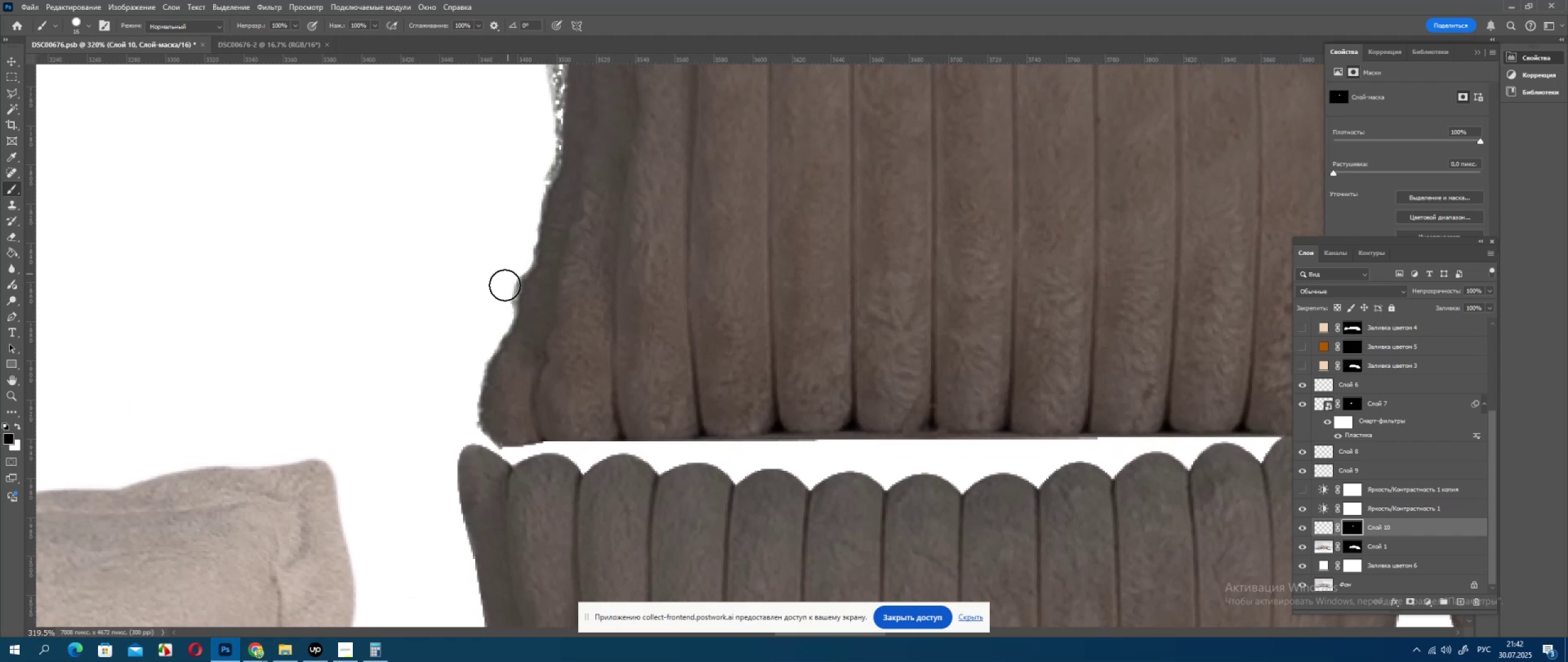 
left_click_drag(start_coordinate=[503, 289], to_coordinate=[502, 293])
 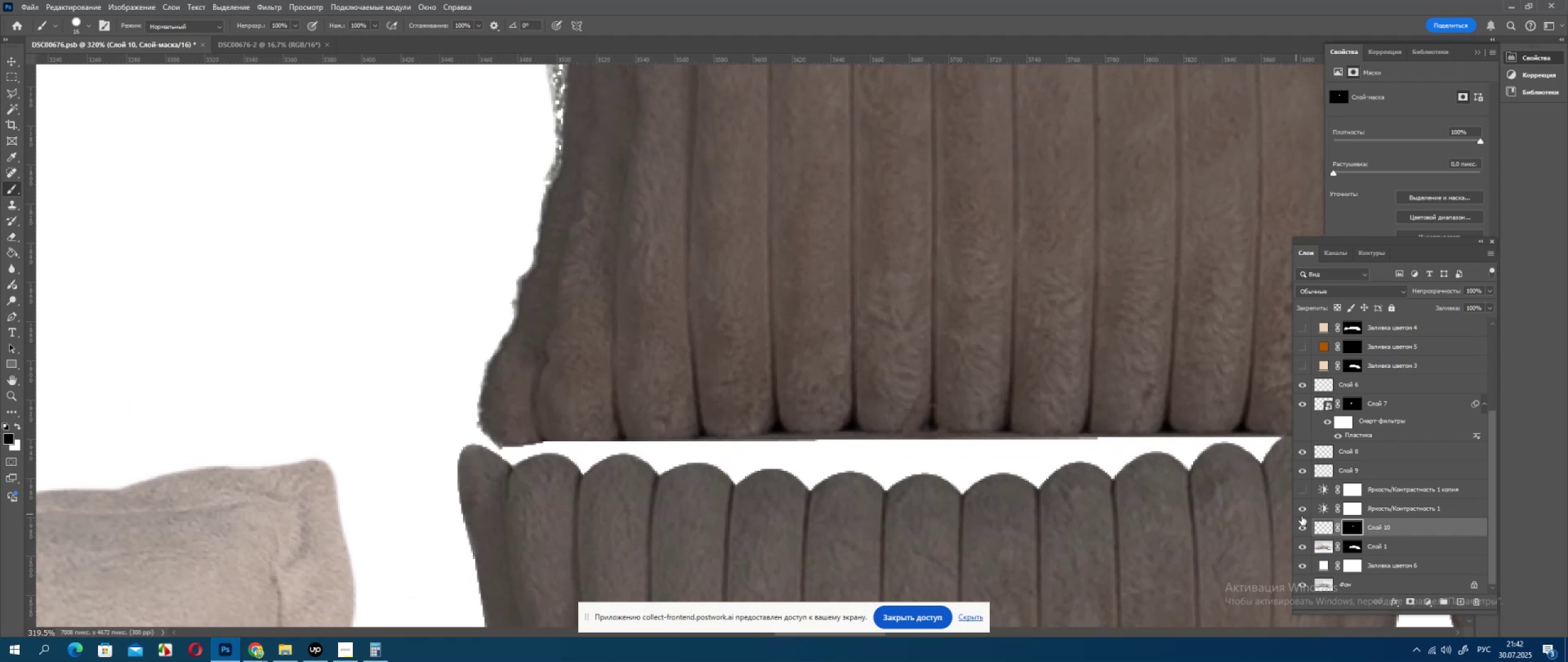 
left_click([1302, 516])
 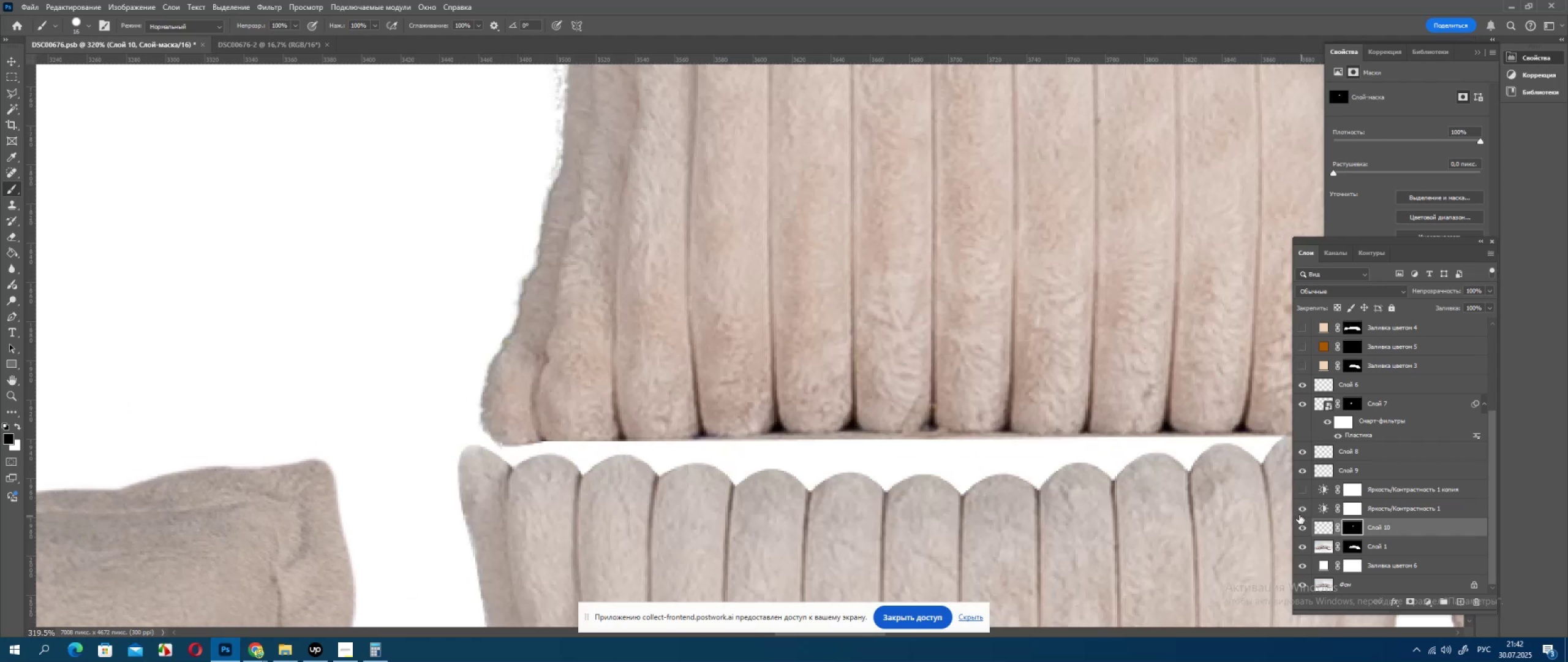 
hold_key(key=Space, duration=0.59)
 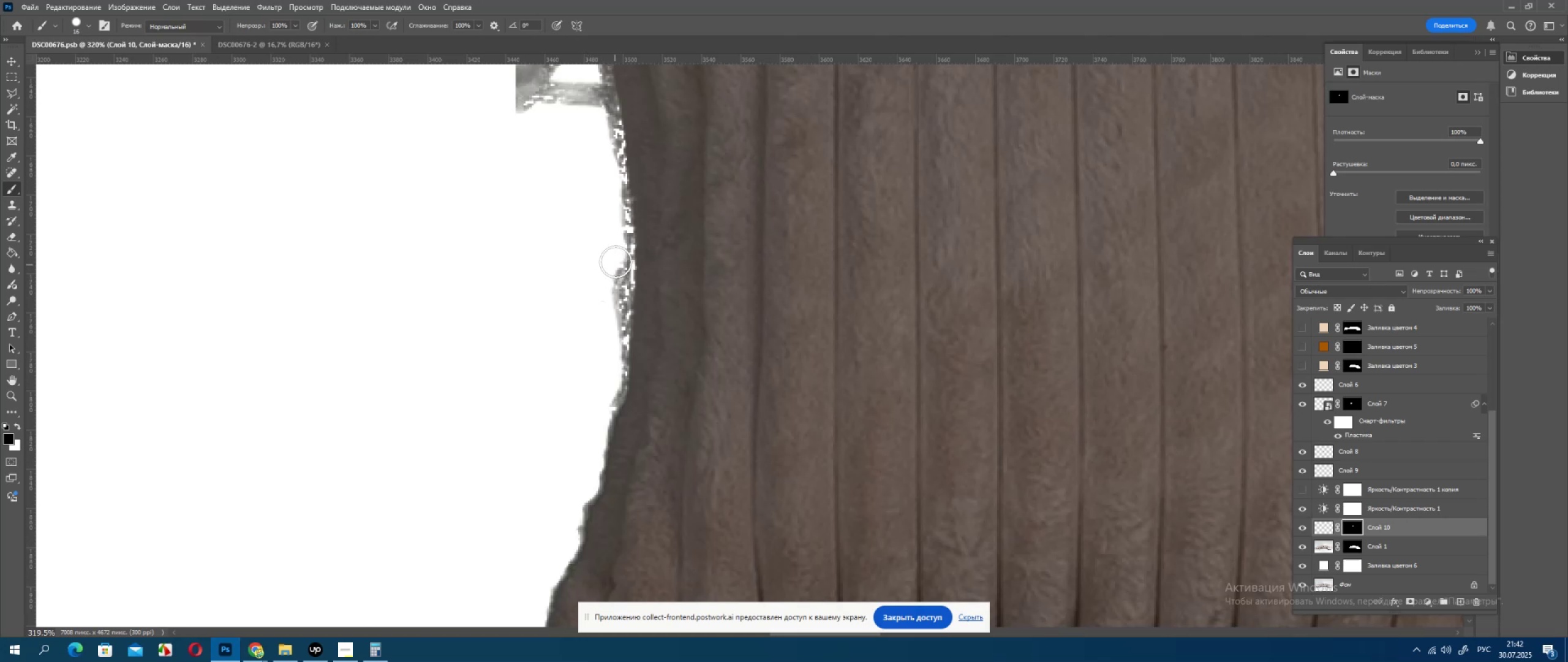 
left_click_drag(start_coordinate=[515, 156], to_coordinate=[581, 382])
 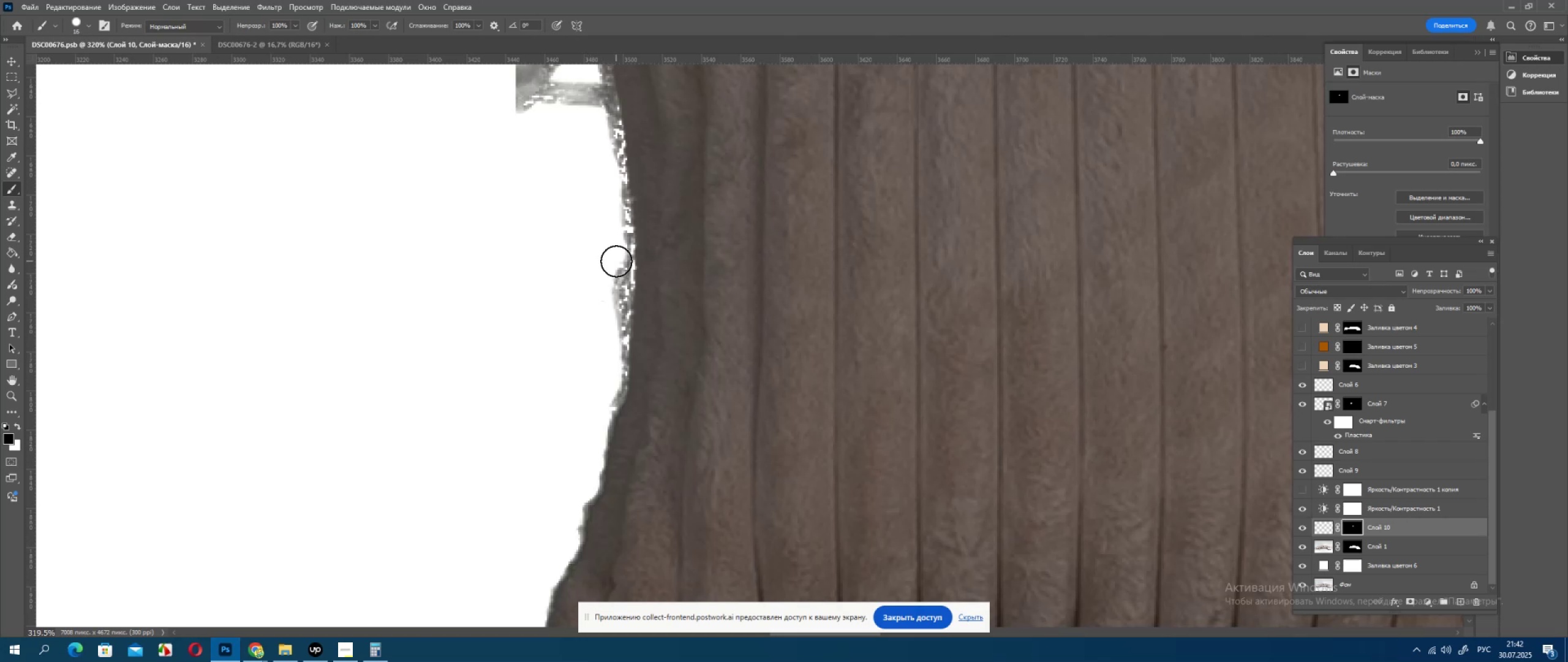 
left_click([616, 261])
 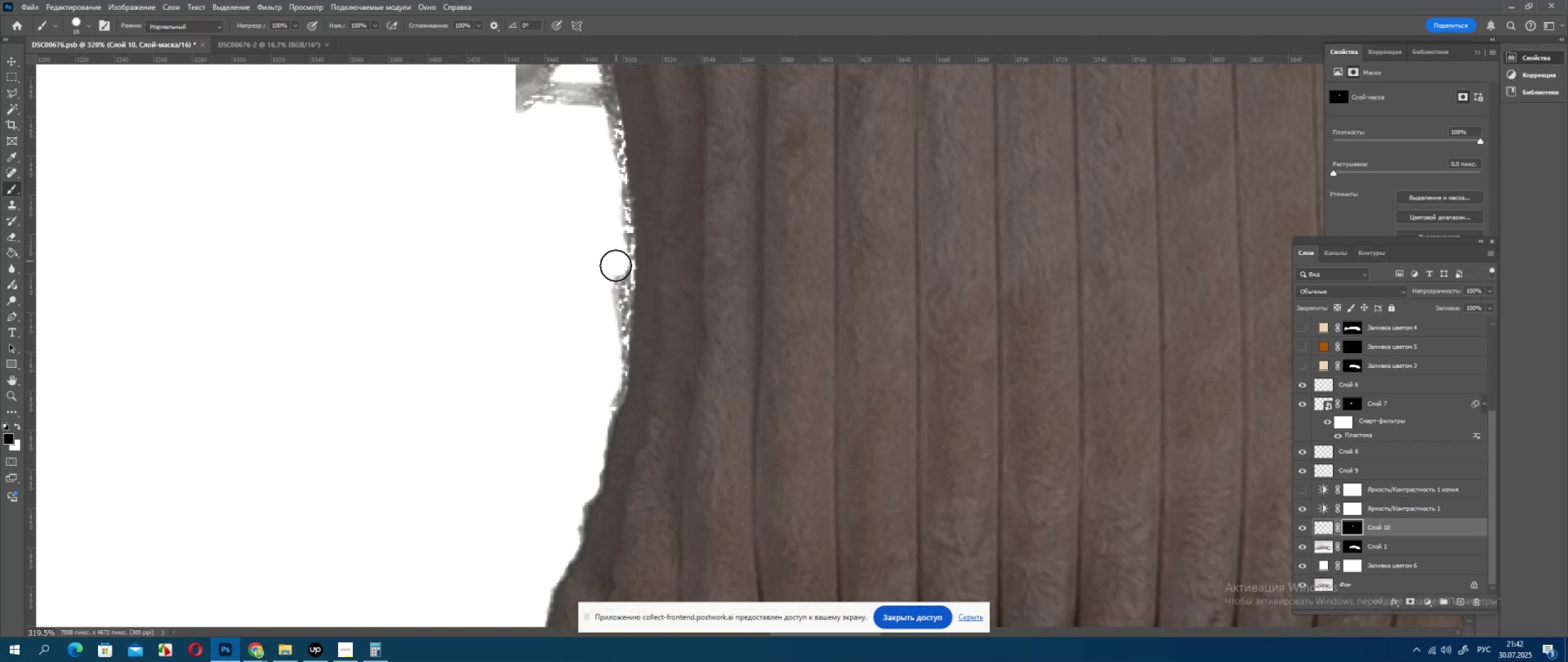 
left_click_drag(start_coordinate=[615, 267], to_coordinate=[613, 273])
 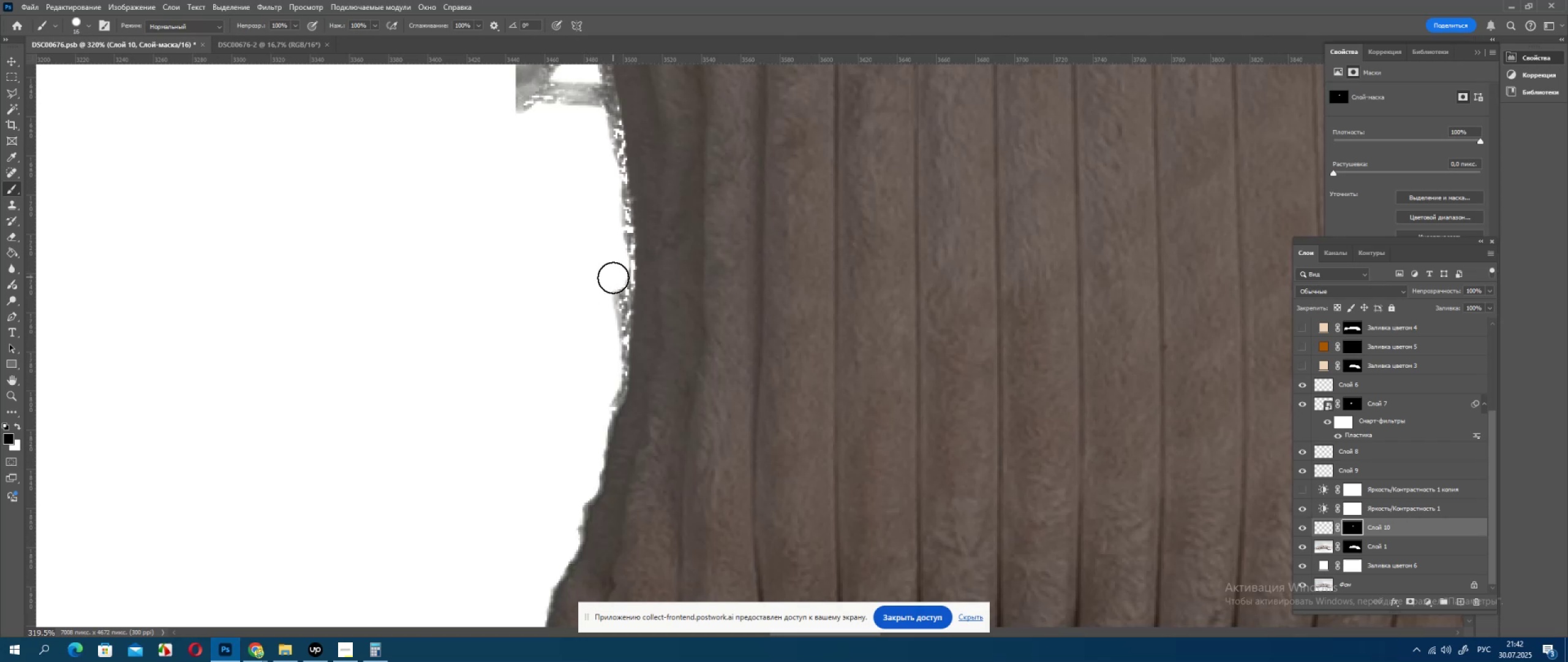 
left_click_drag(start_coordinate=[613, 277], to_coordinate=[615, 280])
 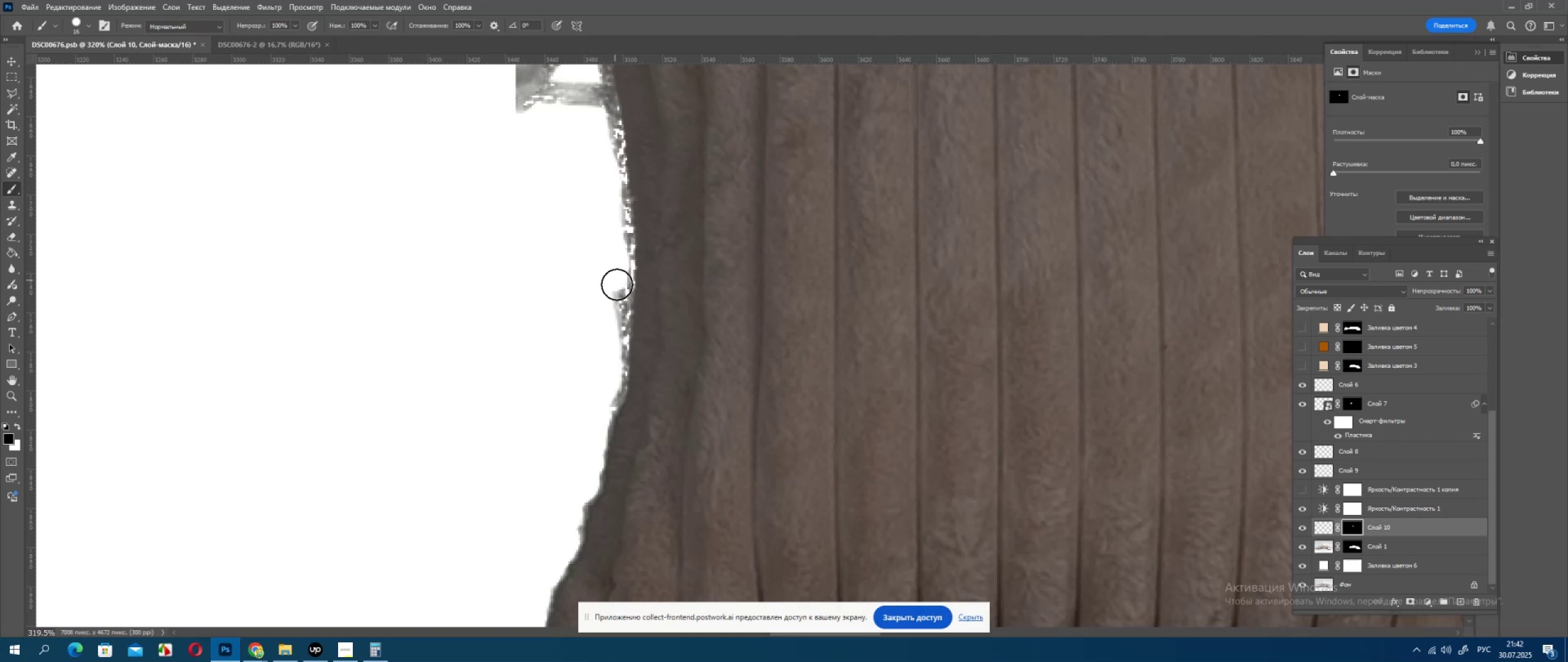 
left_click_drag(start_coordinate=[617, 285], to_coordinate=[617, 294])
 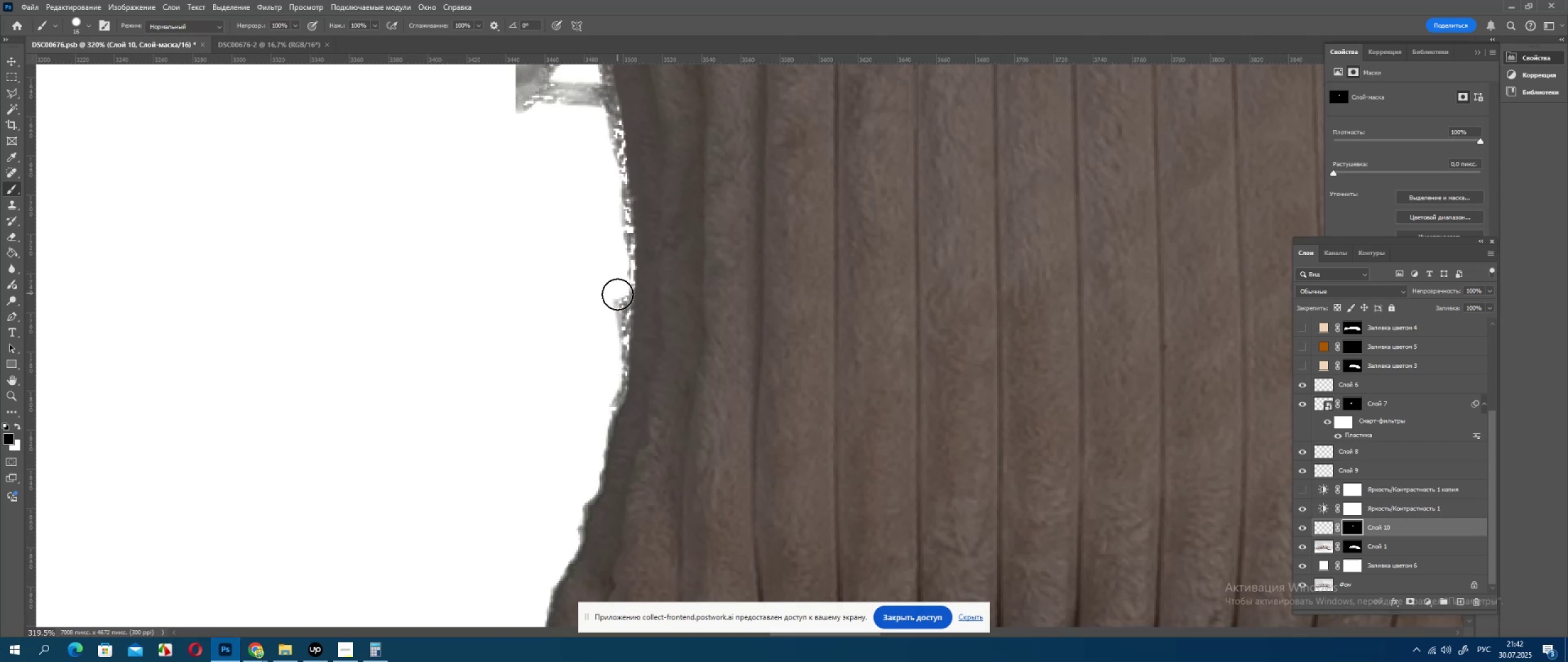 
left_click_drag(start_coordinate=[617, 294], to_coordinate=[617, 297])
 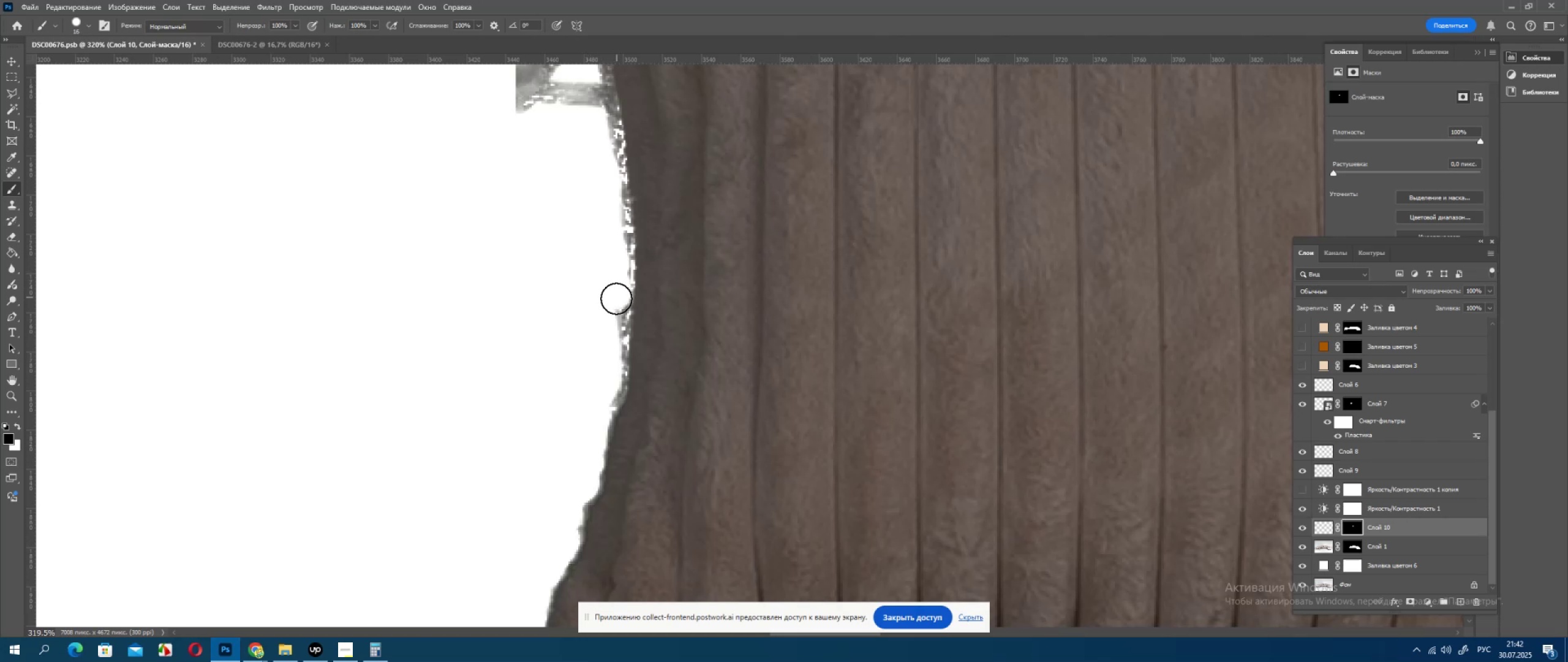 
left_click_drag(start_coordinate=[617, 298], to_coordinate=[616, 308])
 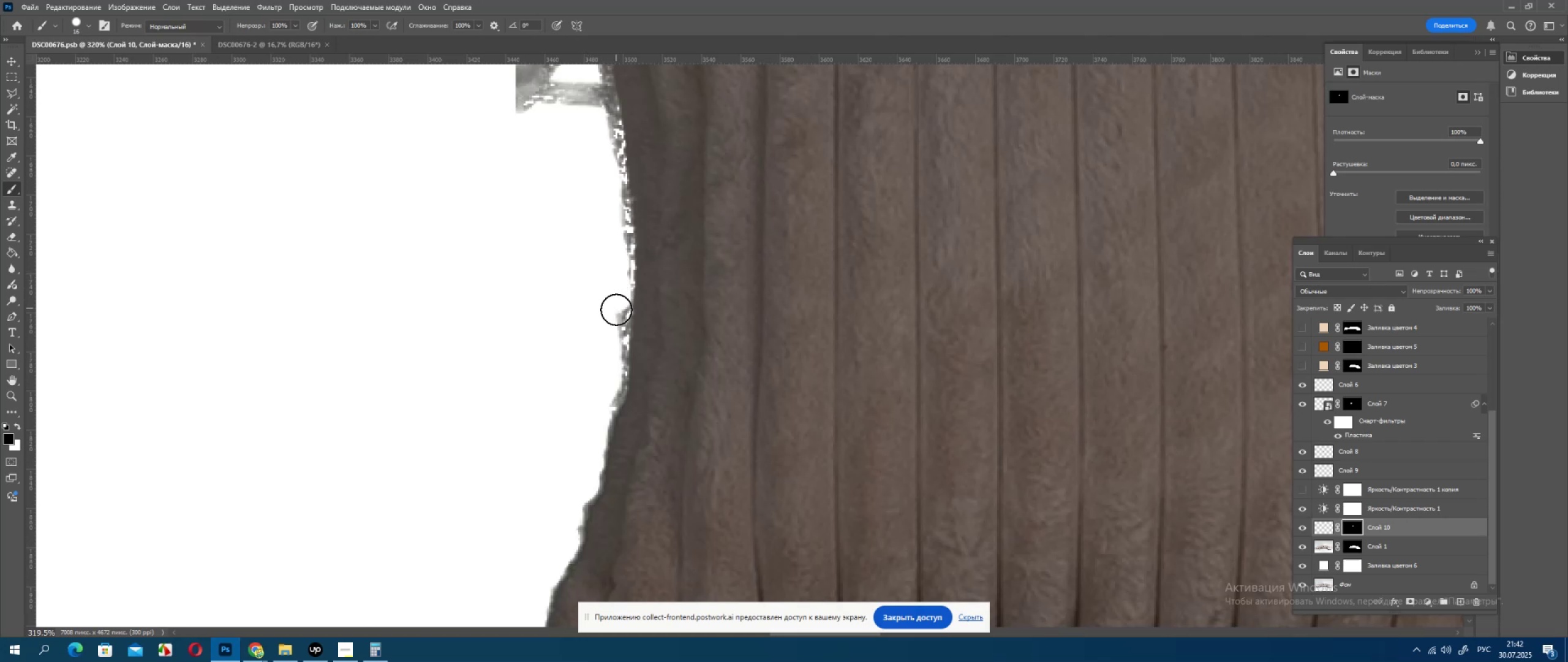 
left_click_drag(start_coordinate=[616, 311], to_coordinate=[616, 318])
 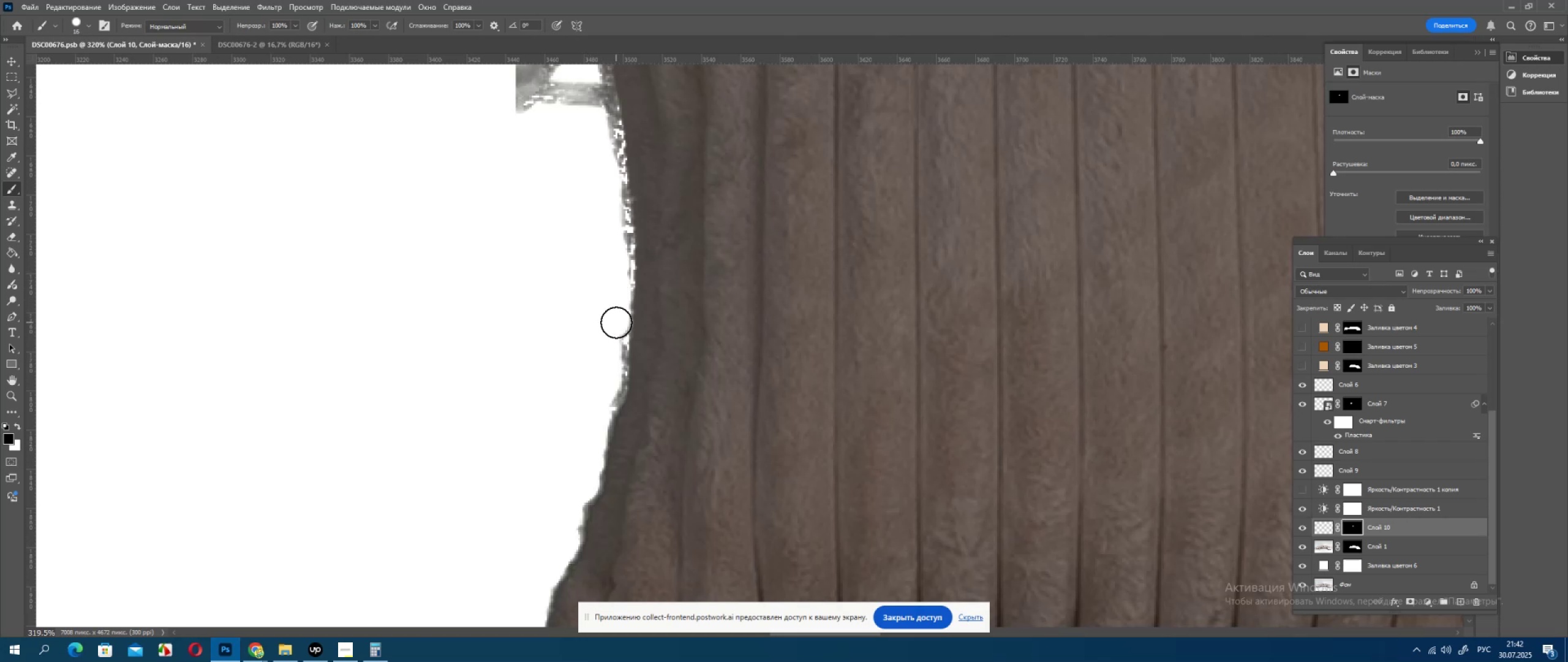 
left_click_drag(start_coordinate=[616, 325], to_coordinate=[615, 329])
 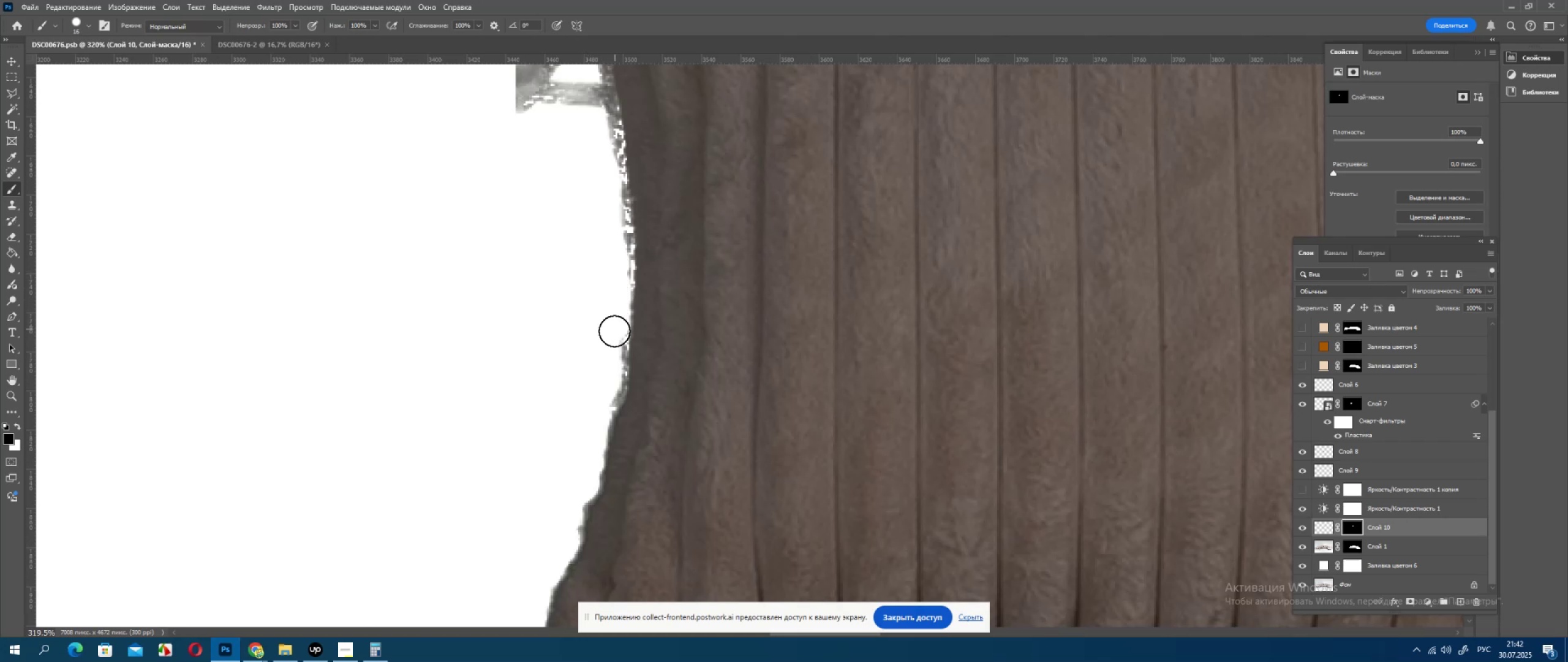 
left_click_drag(start_coordinate=[614, 332], to_coordinate=[614, 340])
 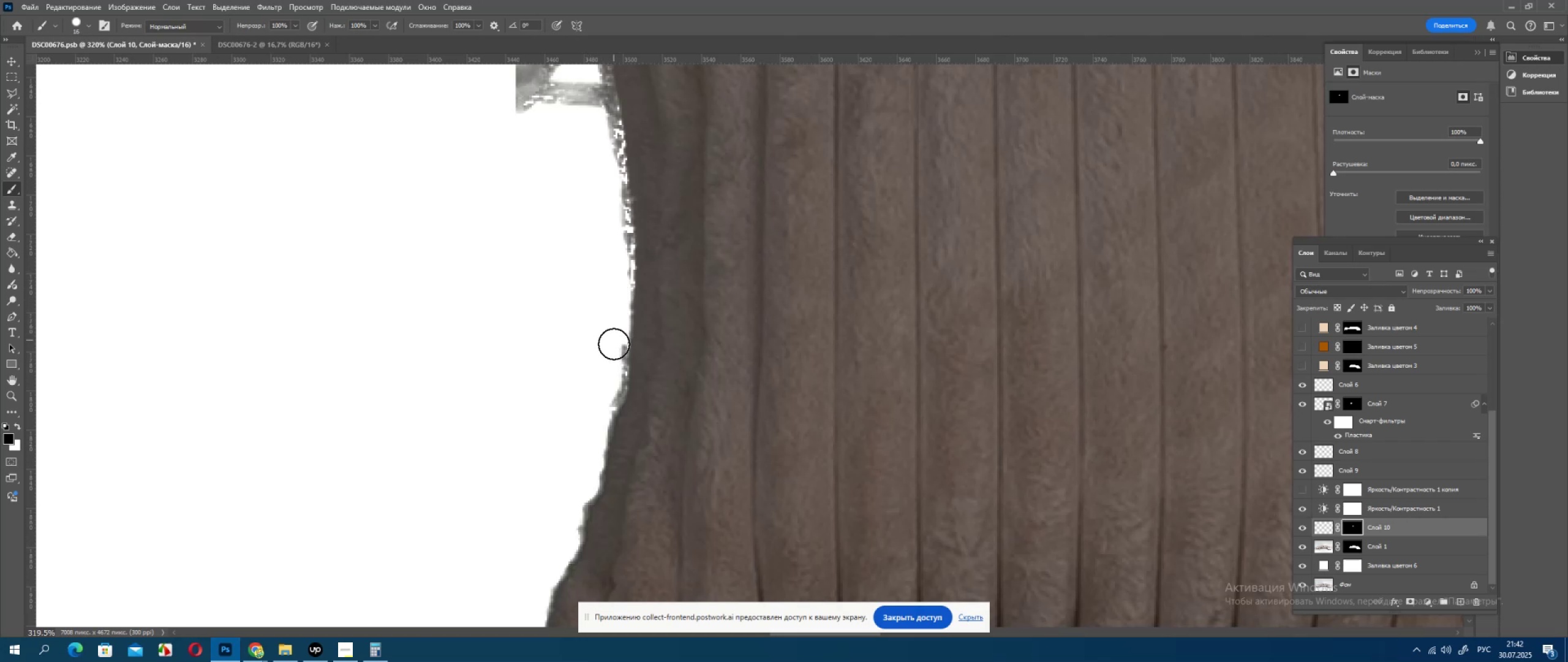 
left_click_drag(start_coordinate=[614, 345], to_coordinate=[614, 349])
 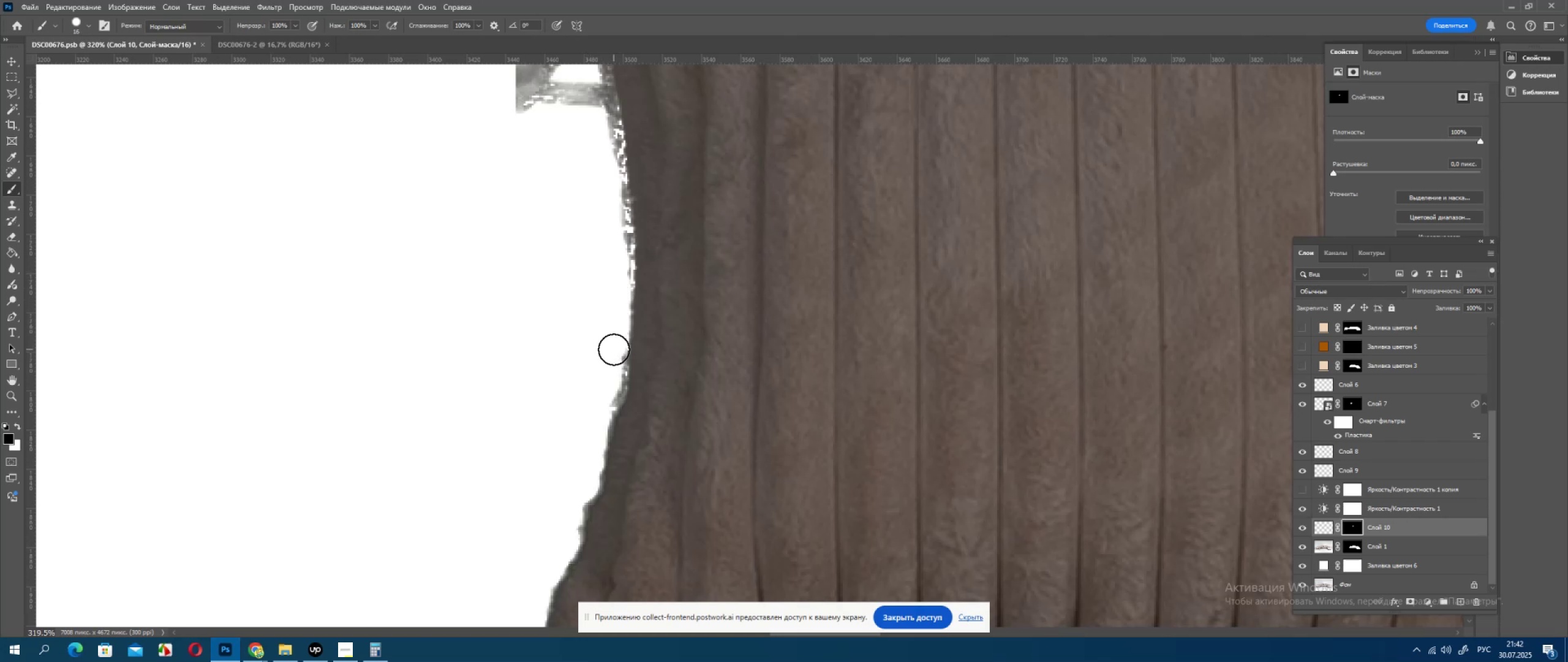 
left_click_drag(start_coordinate=[613, 353], to_coordinate=[613, 357])
 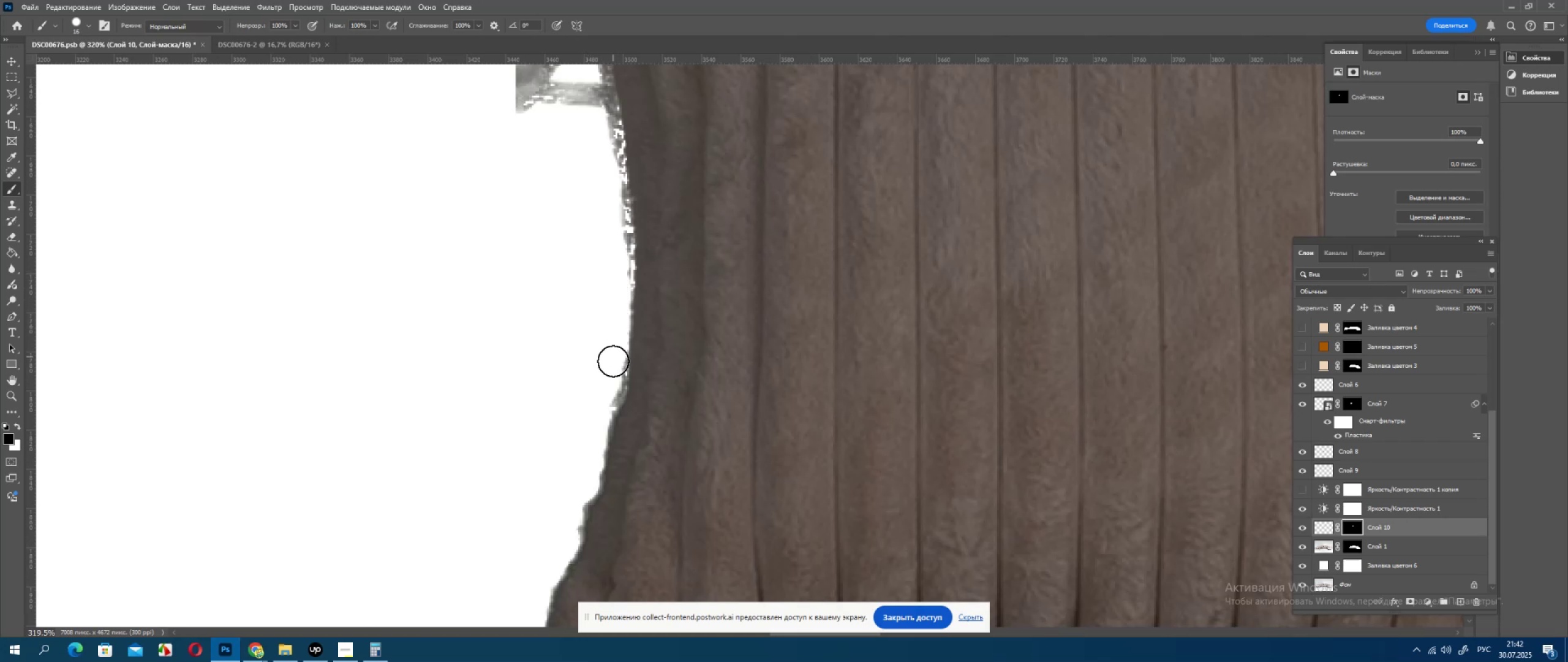 
left_click_drag(start_coordinate=[612, 362], to_coordinate=[612, 367])
 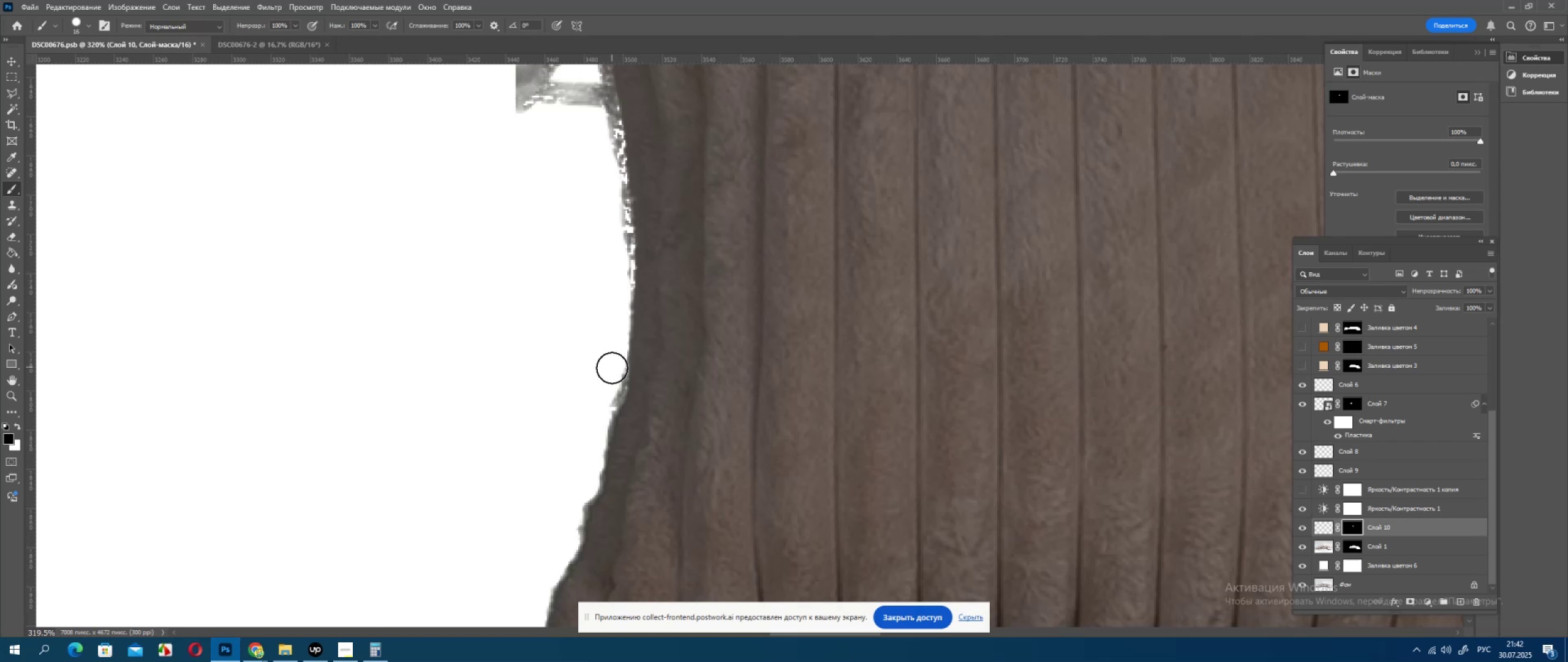 
left_click_drag(start_coordinate=[612, 370], to_coordinate=[611, 375])
 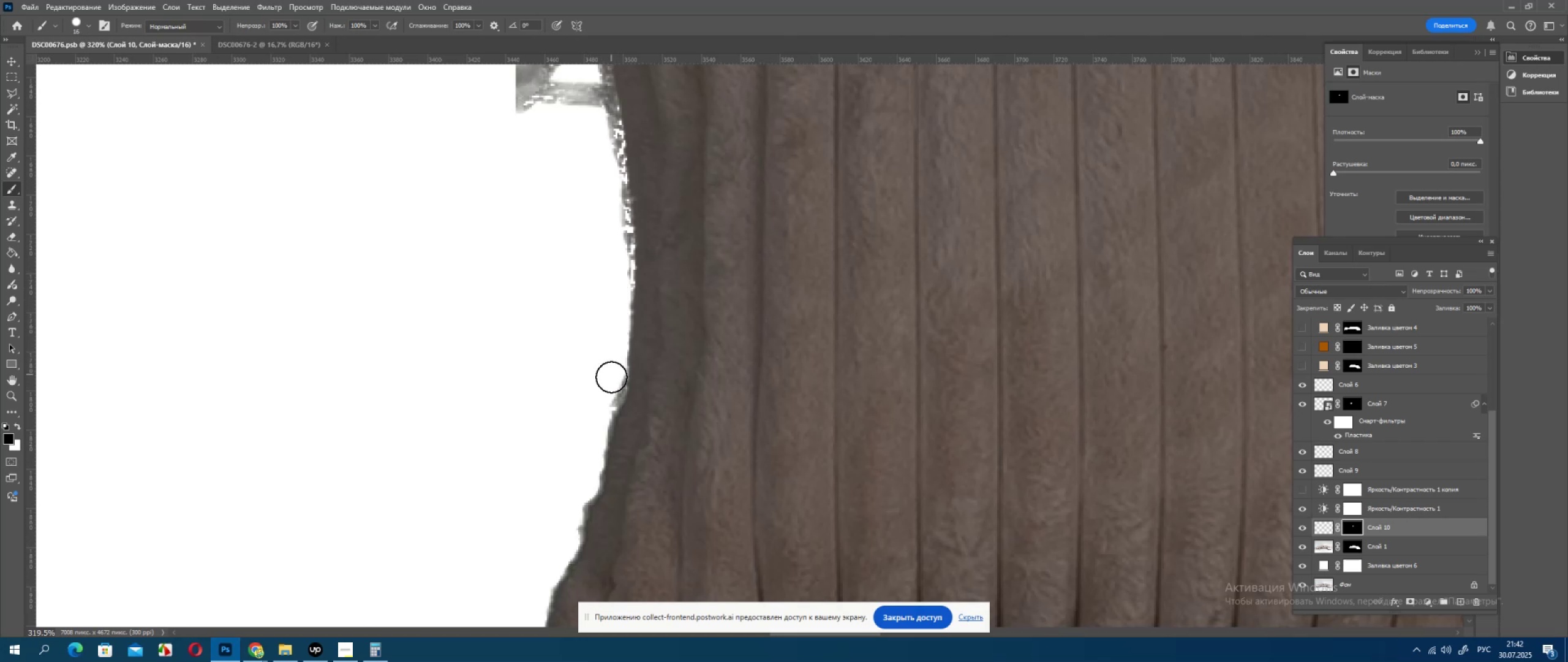 
left_click_drag(start_coordinate=[611, 378], to_coordinate=[610, 381])
 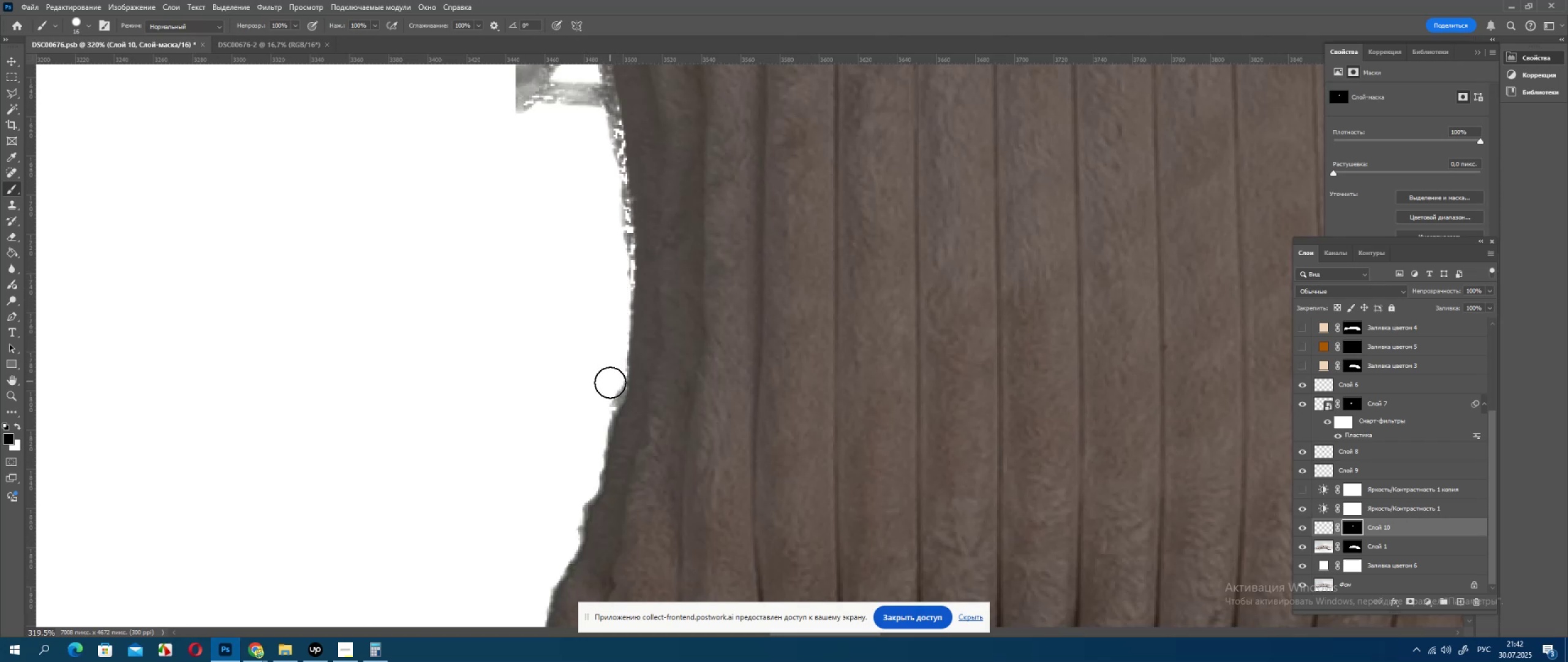 
left_click_drag(start_coordinate=[610, 386], to_coordinate=[609, 389])
 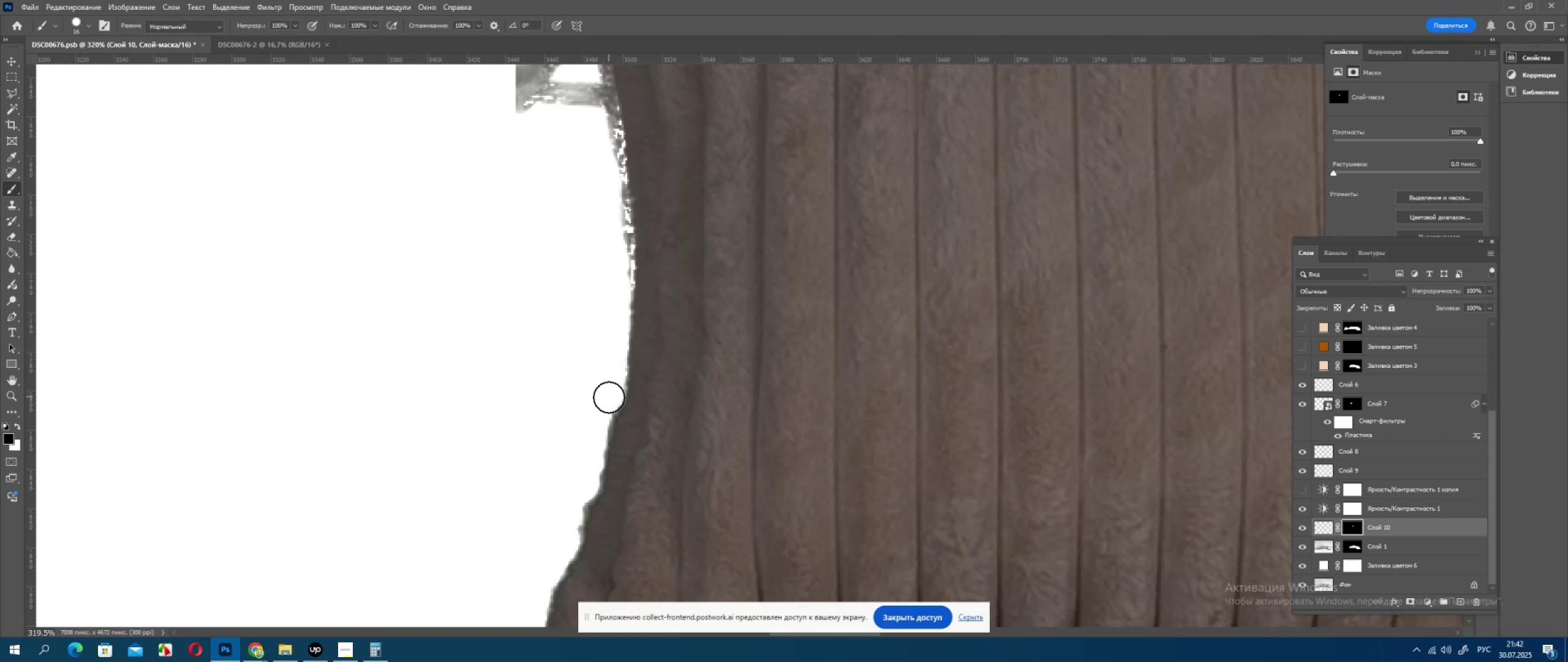 
hold_key(key=Space, duration=0.56)
 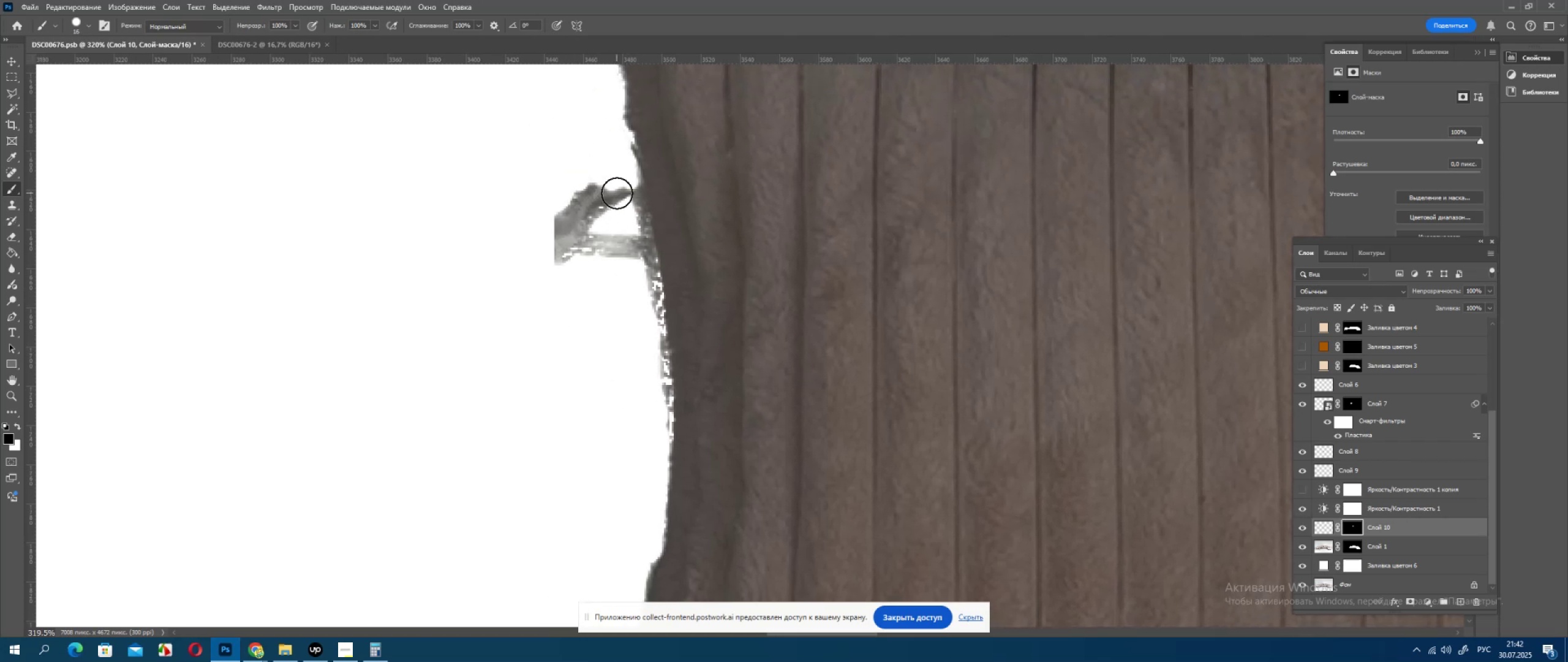 
left_click_drag(start_coordinate=[532, 204], to_coordinate=[571, 356])
 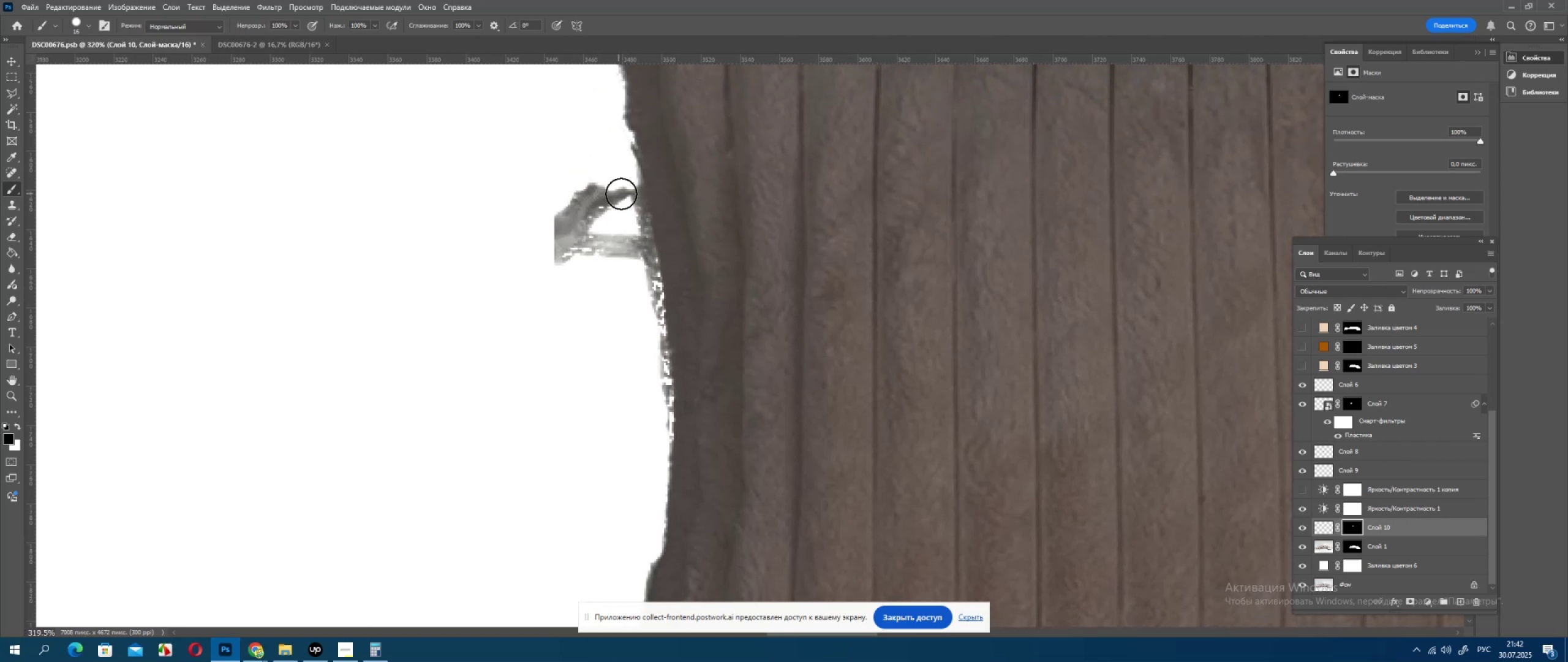 
left_click_drag(start_coordinate=[627, 194], to_coordinate=[630, 197])
 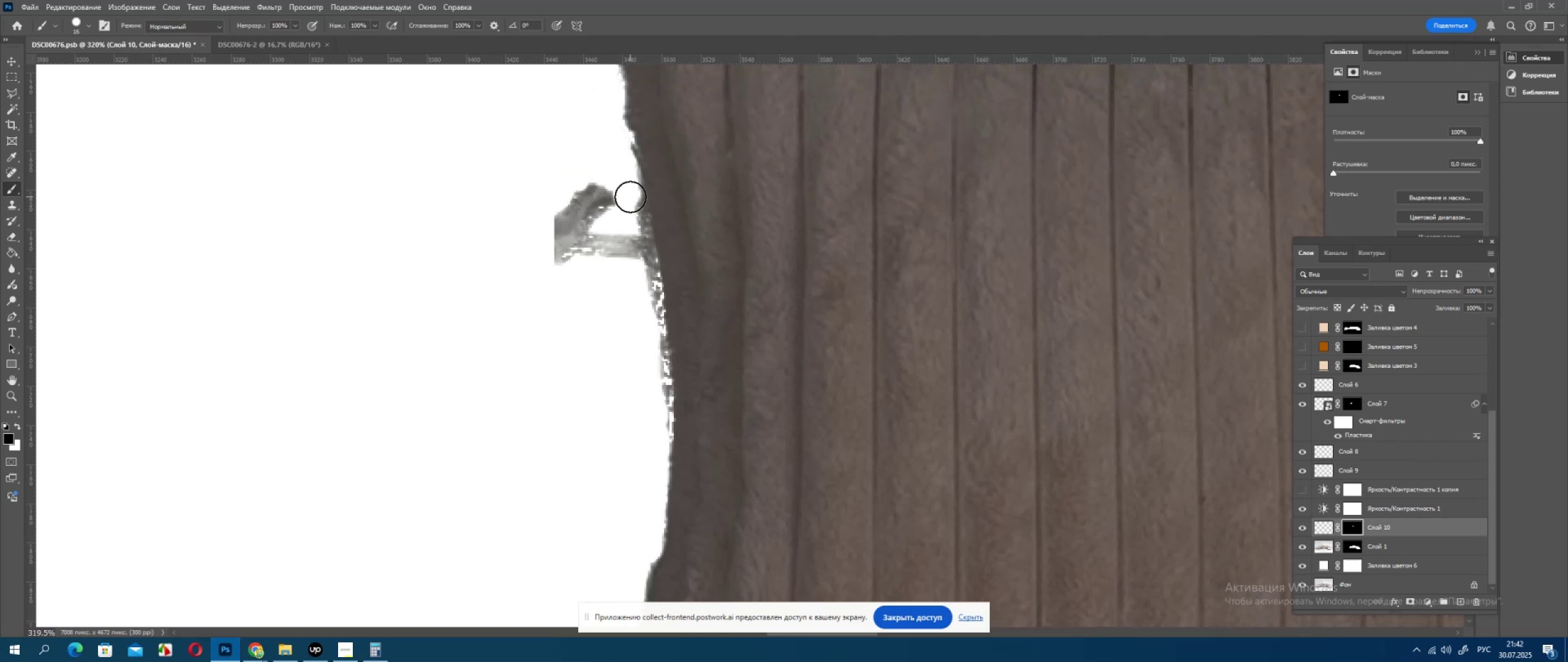 
left_click_drag(start_coordinate=[631, 200], to_coordinate=[633, 208])
 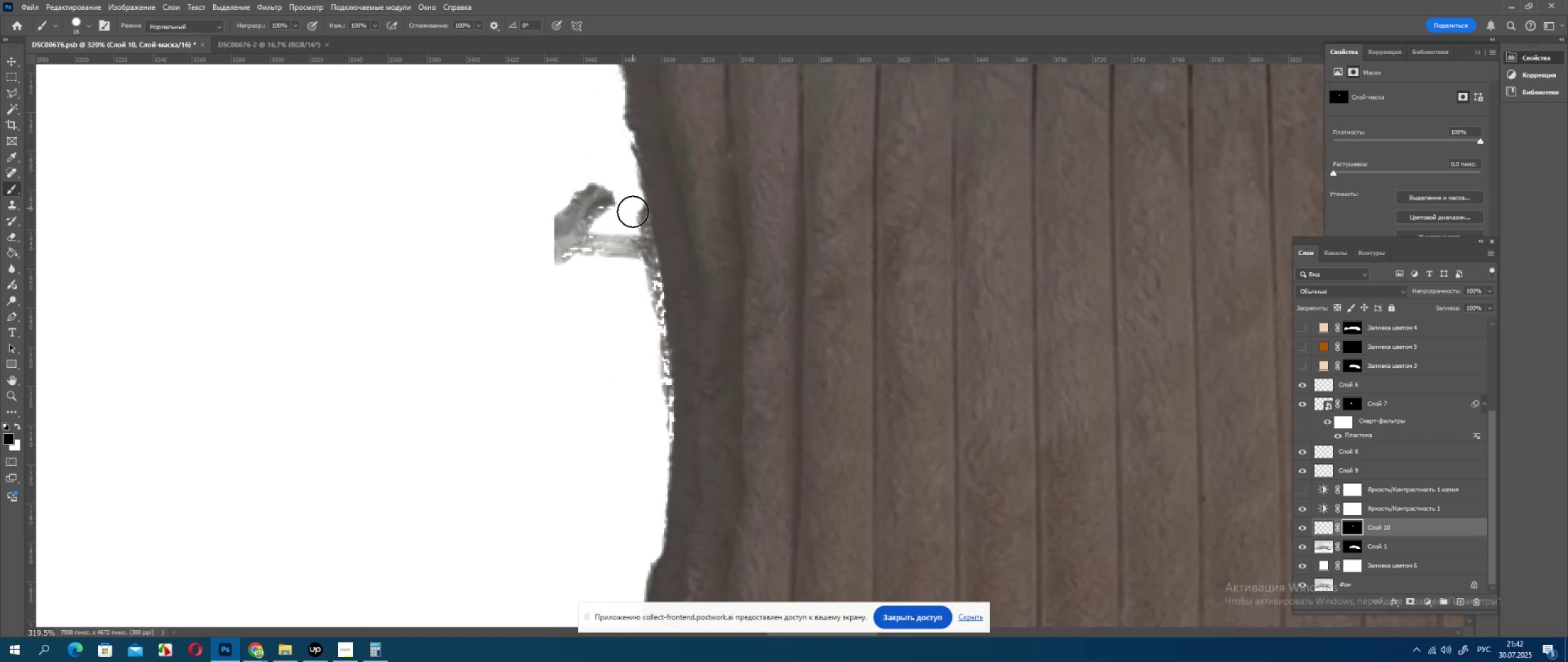 
left_click_drag(start_coordinate=[633, 215], to_coordinate=[633, 223])
 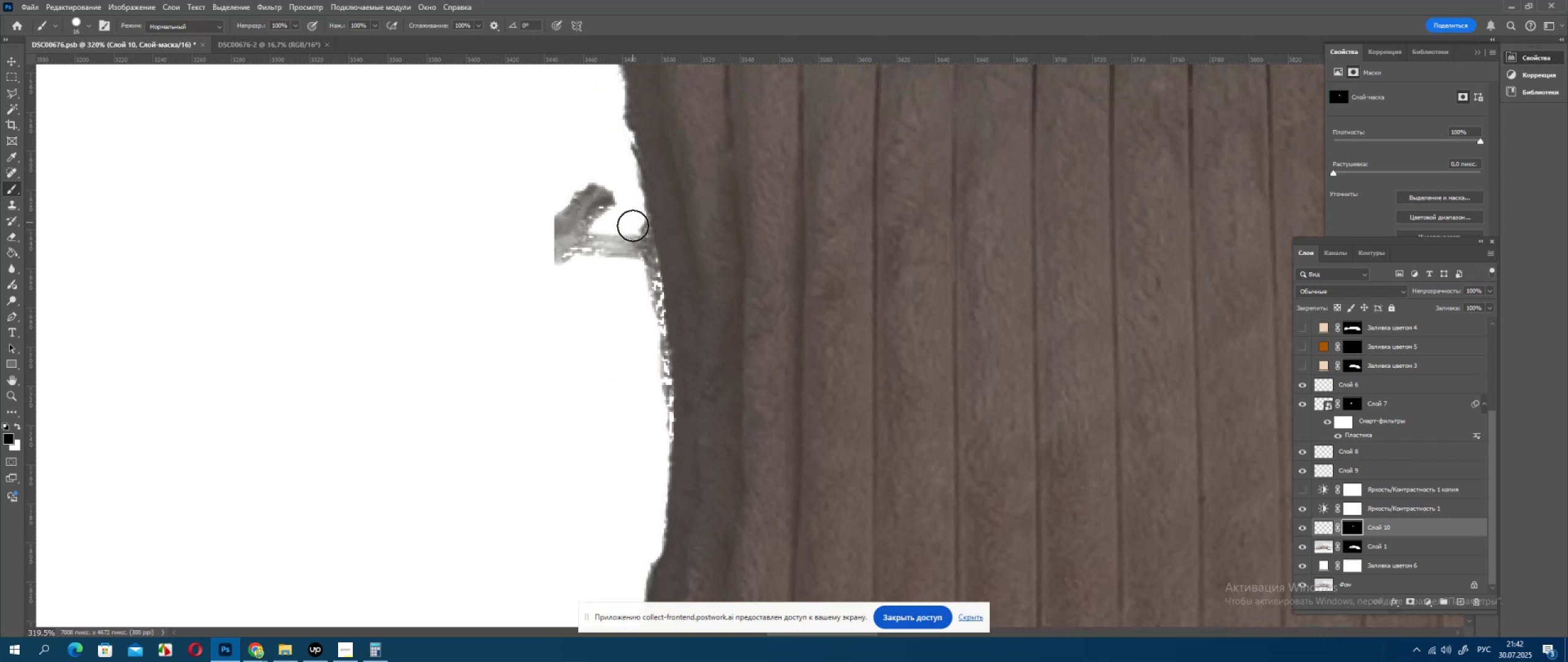 
left_click_drag(start_coordinate=[633, 227], to_coordinate=[633, 234])
 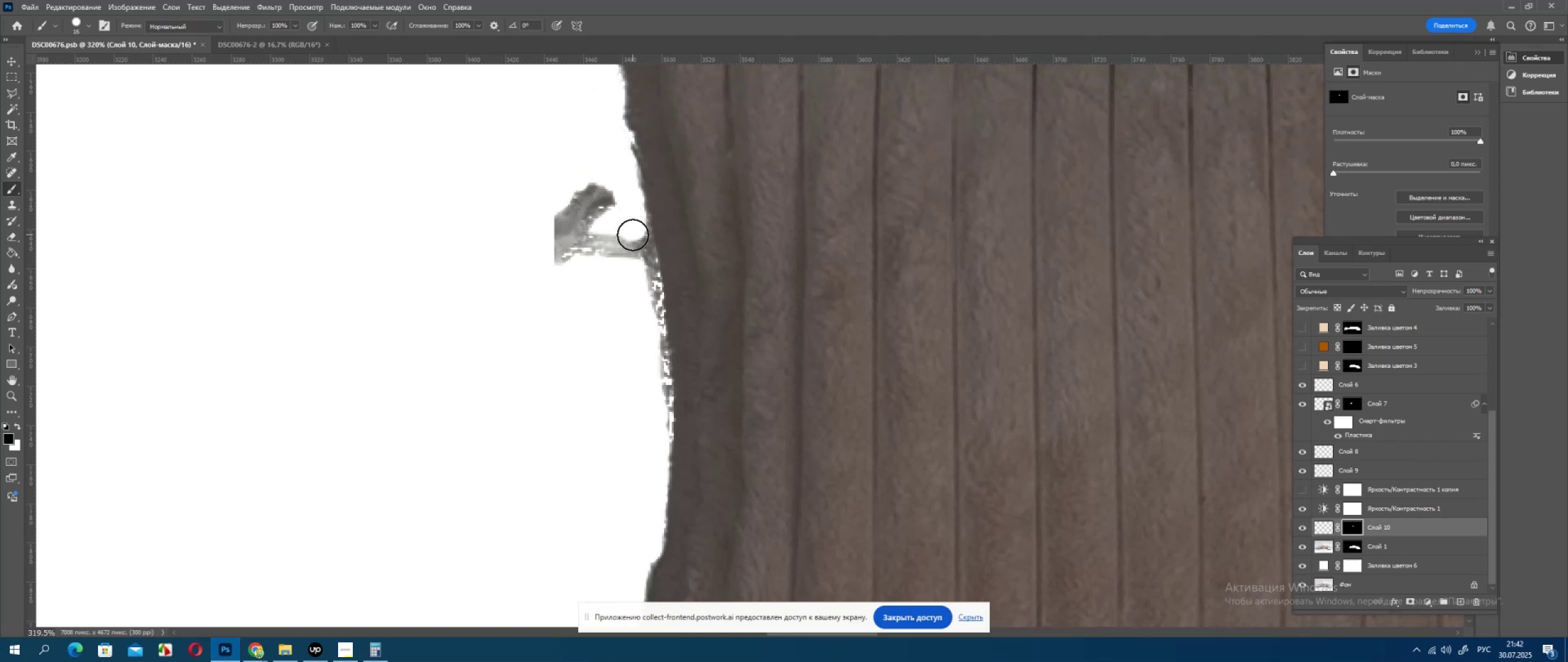 
left_click_drag(start_coordinate=[633, 235], to_coordinate=[636, 245])
 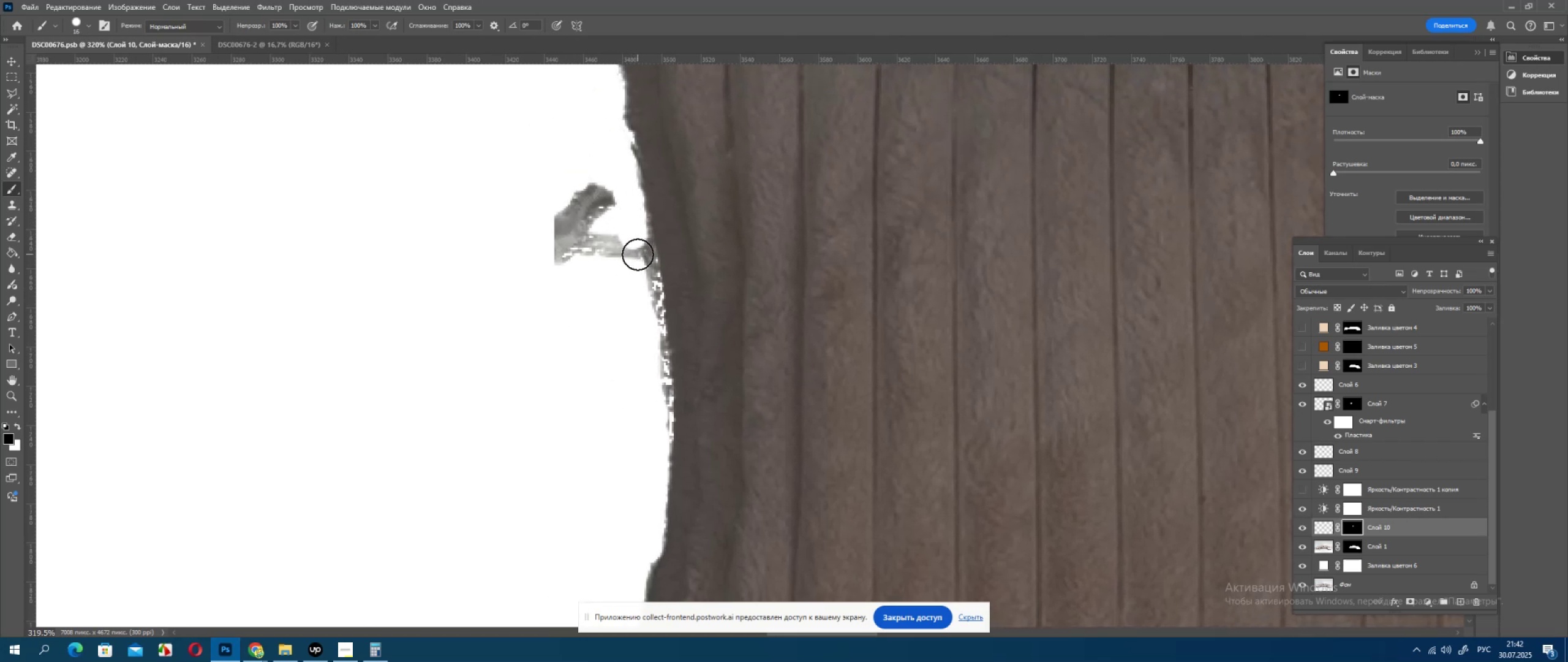 
left_click_drag(start_coordinate=[640, 257], to_coordinate=[641, 262])
 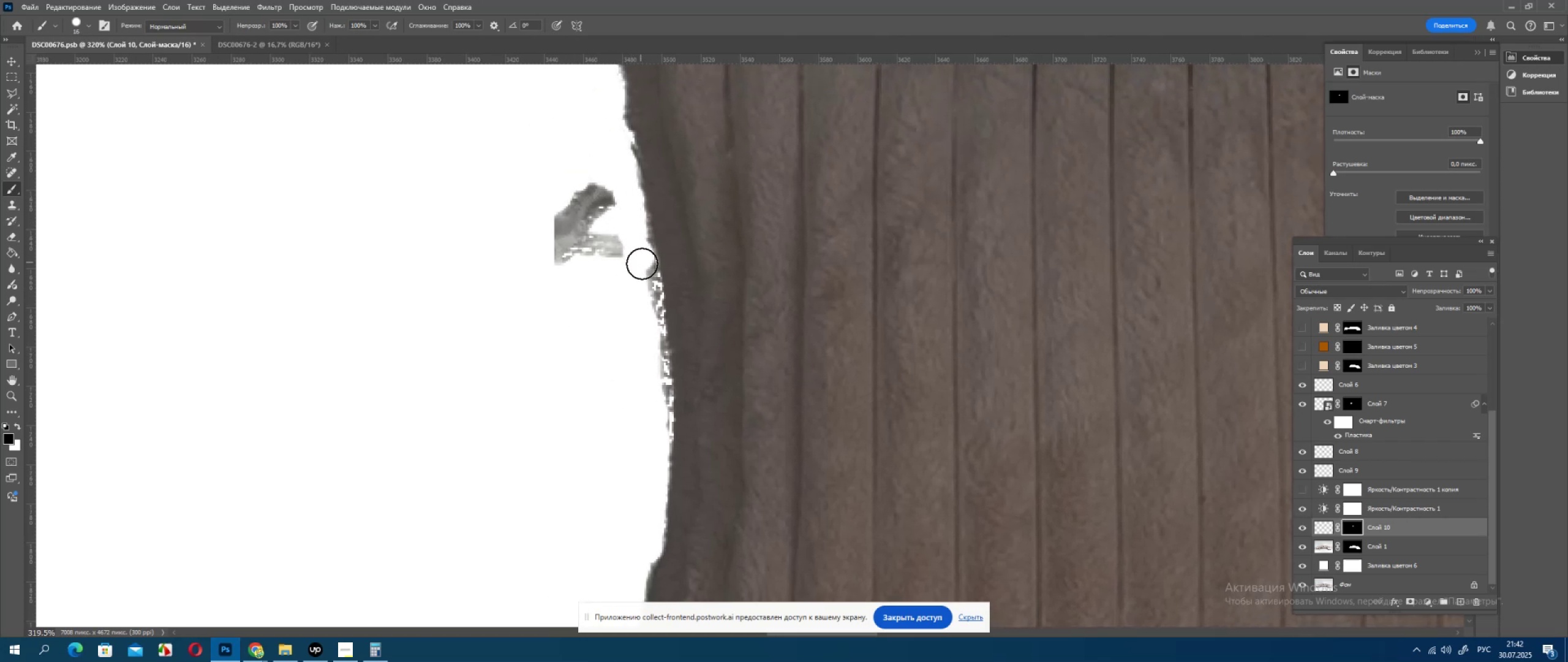 
left_click_drag(start_coordinate=[643, 266], to_coordinate=[644, 272])
 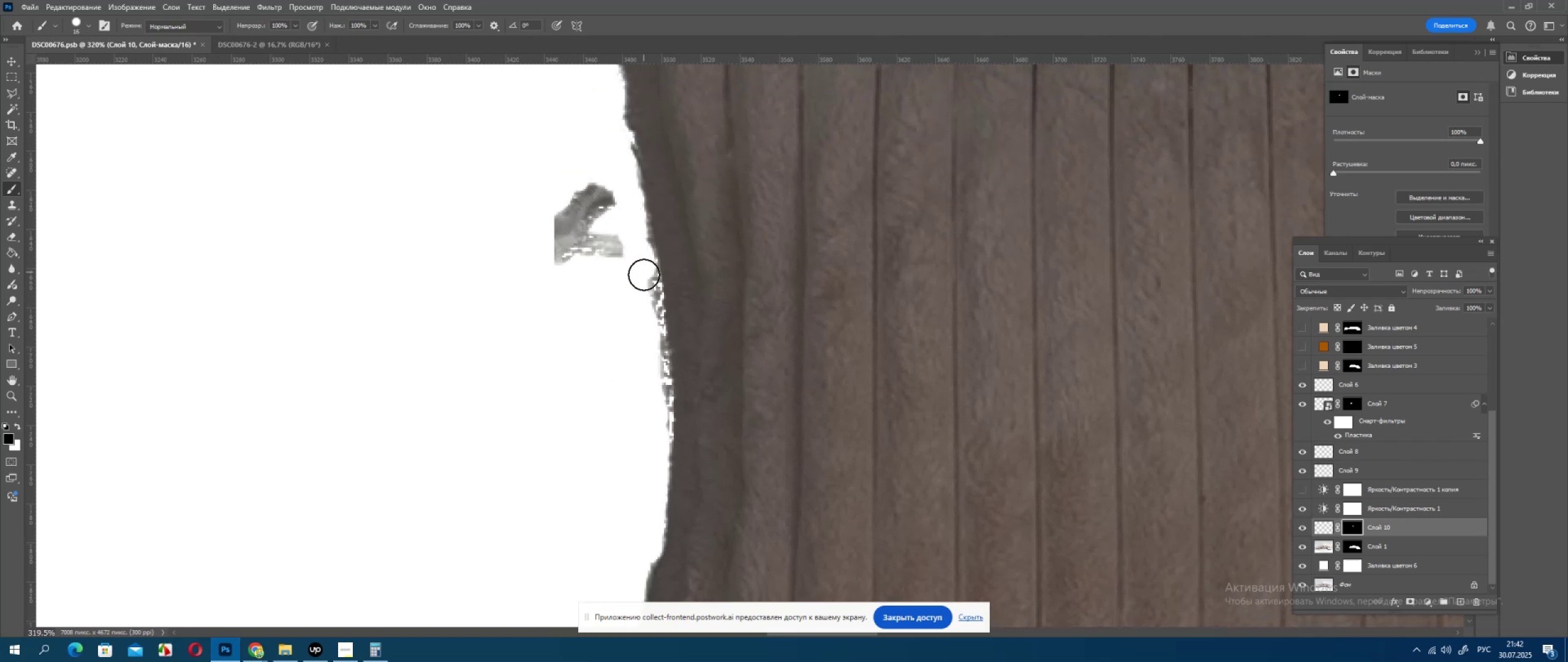 
left_click_drag(start_coordinate=[644, 276], to_coordinate=[644, 284])
 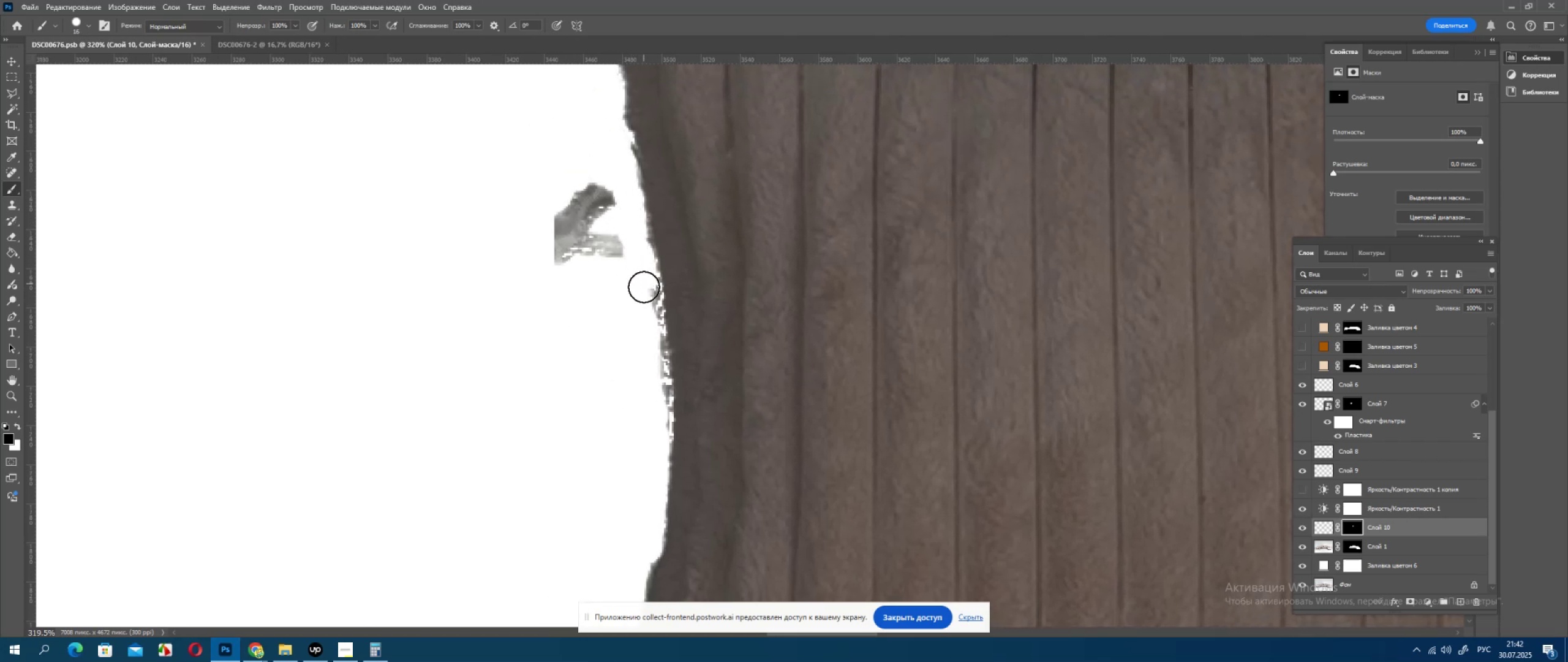 
left_click_drag(start_coordinate=[644, 289], to_coordinate=[646, 295])
 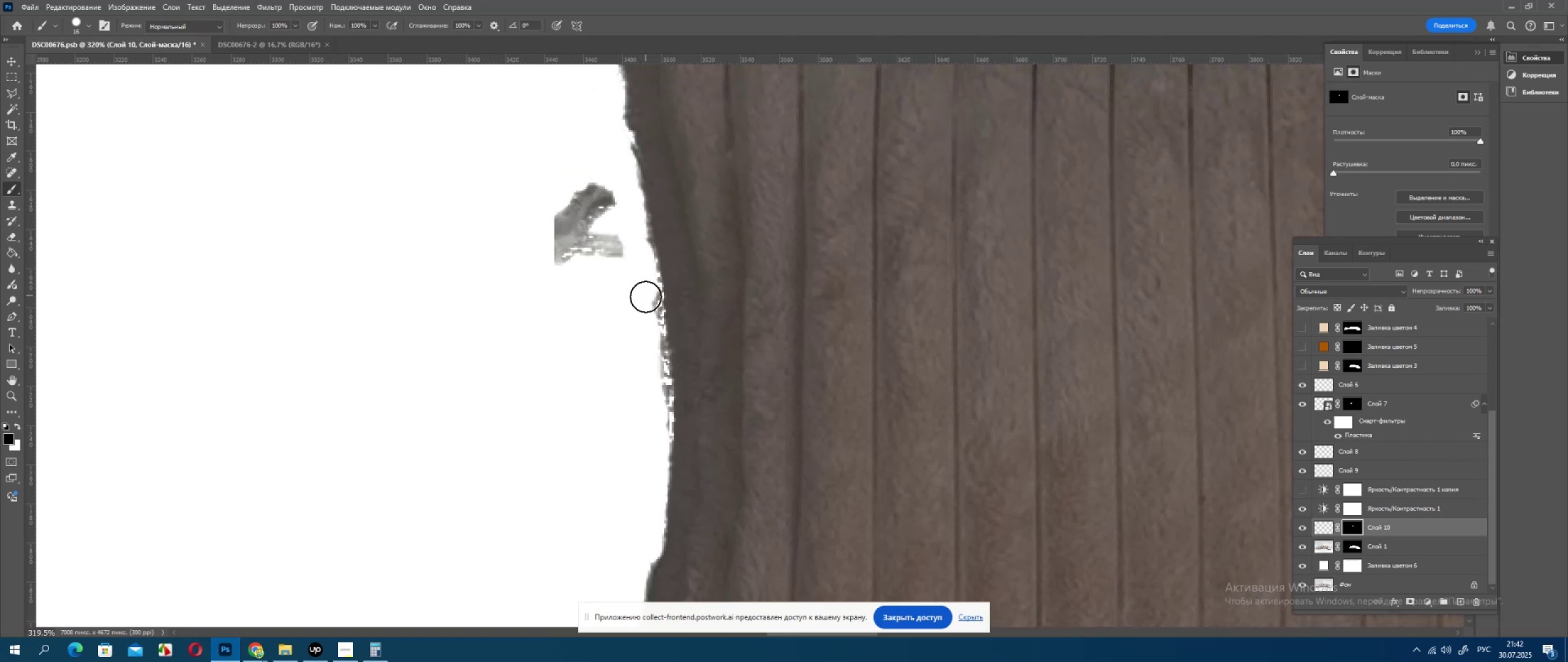 
left_click_drag(start_coordinate=[647, 300], to_coordinate=[649, 308])
 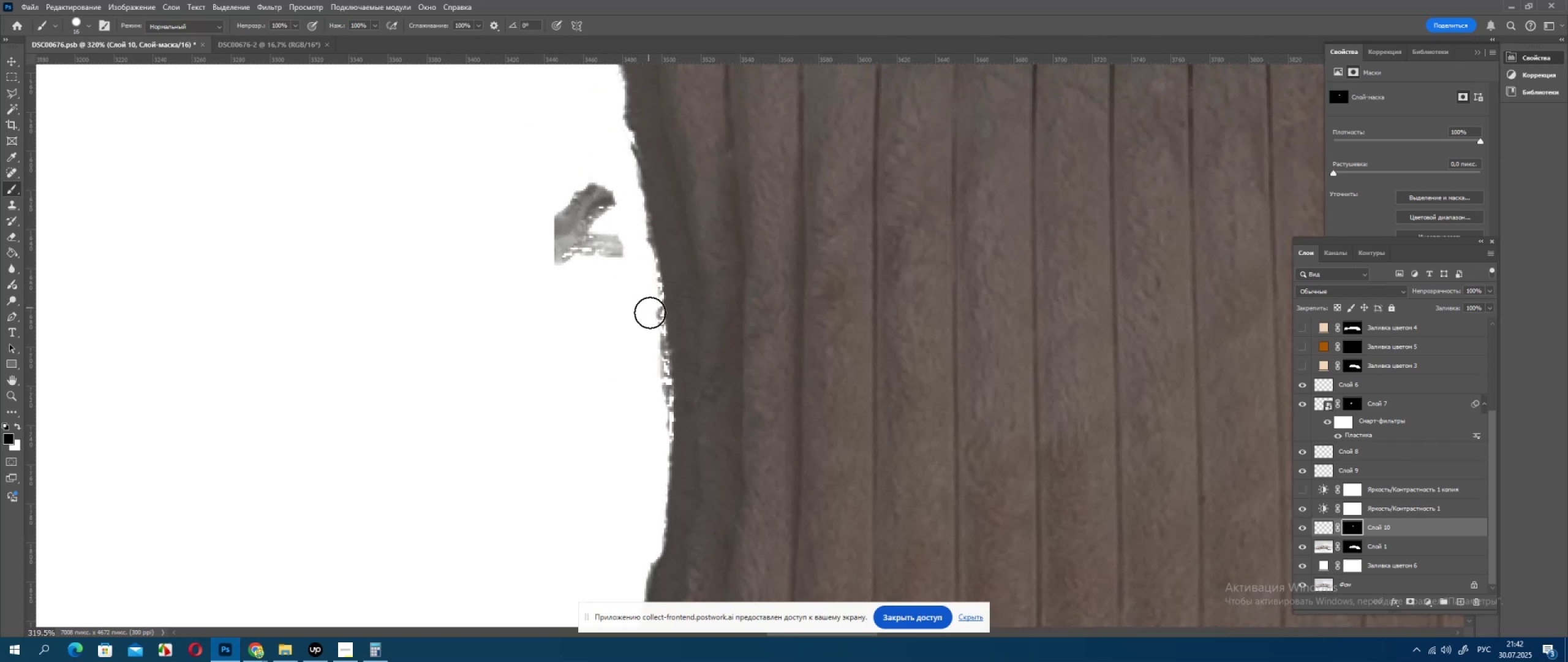 
left_click_drag(start_coordinate=[650, 314], to_coordinate=[651, 319])
 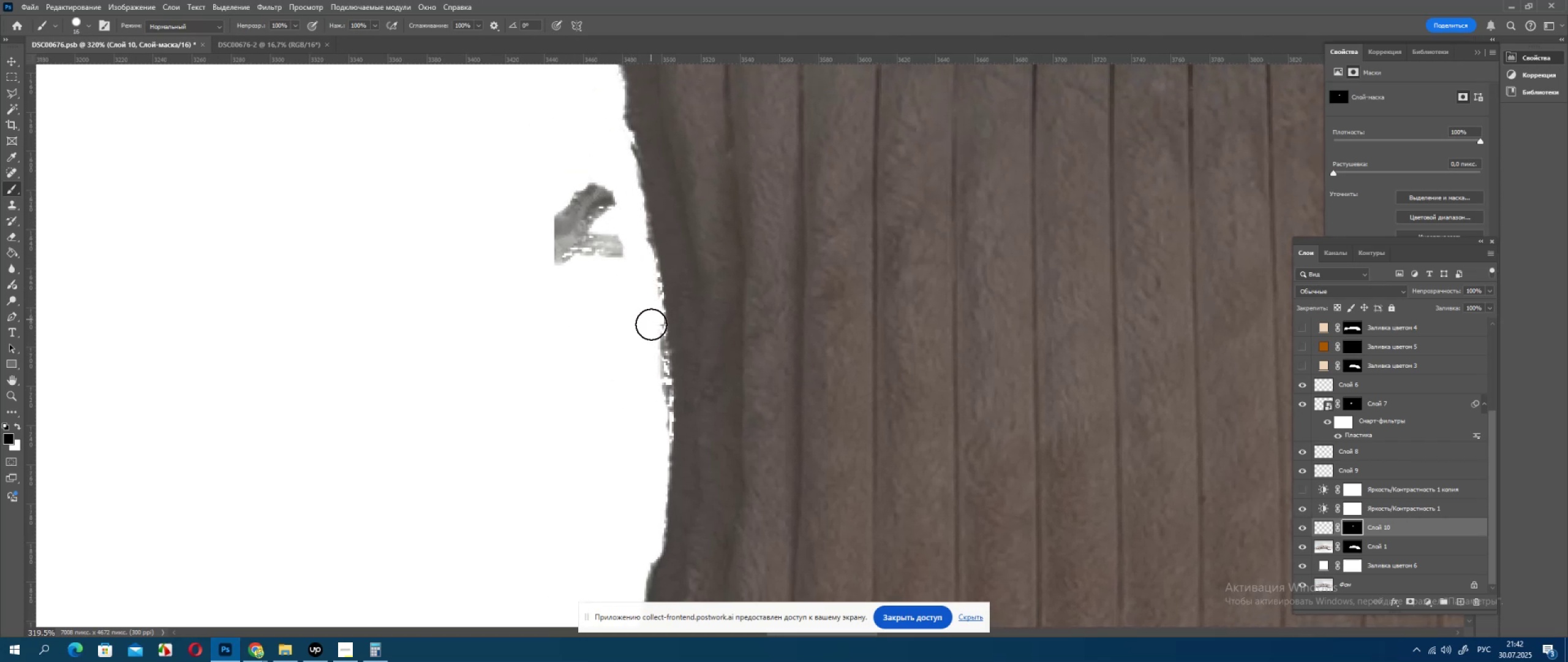 
left_click_drag(start_coordinate=[651, 327], to_coordinate=[651, 335])
 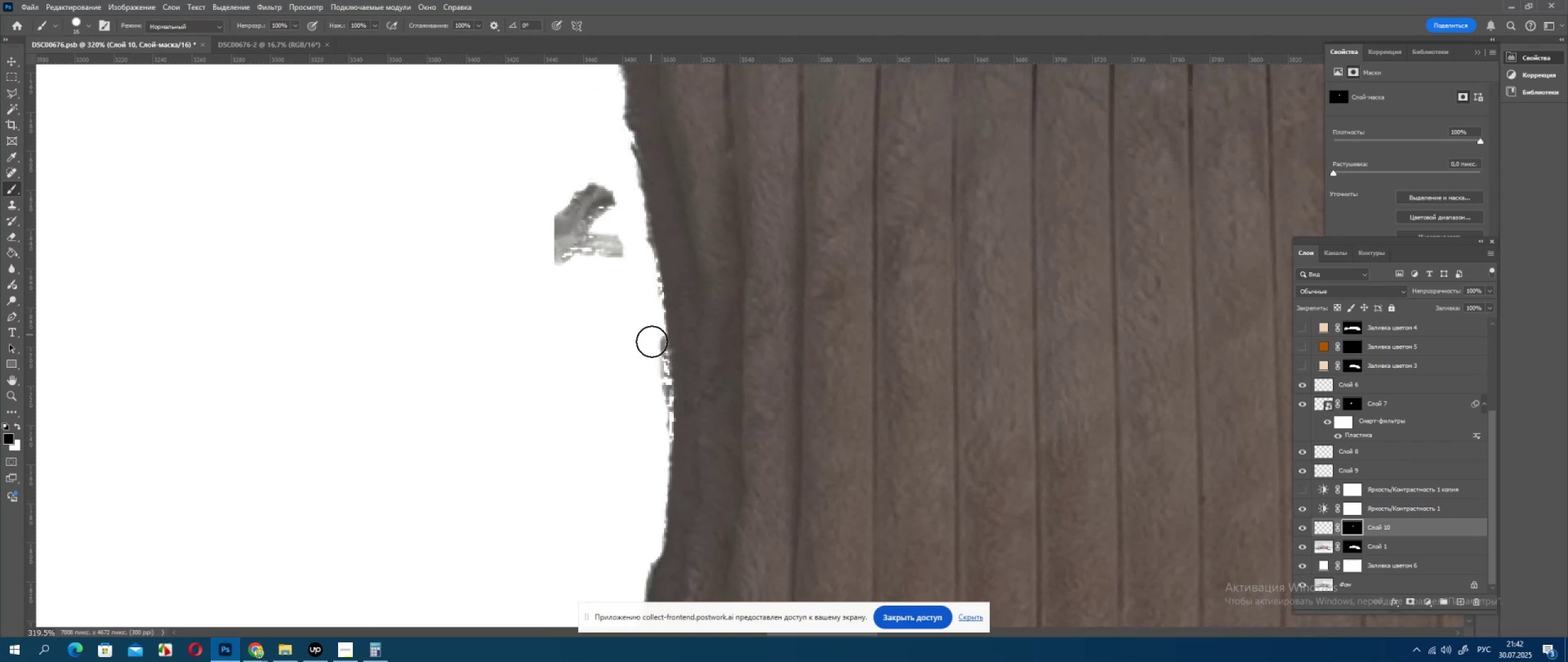 
left_click_drag(start_coordinate=[652, 341], to_coordinate=[652, 348])
 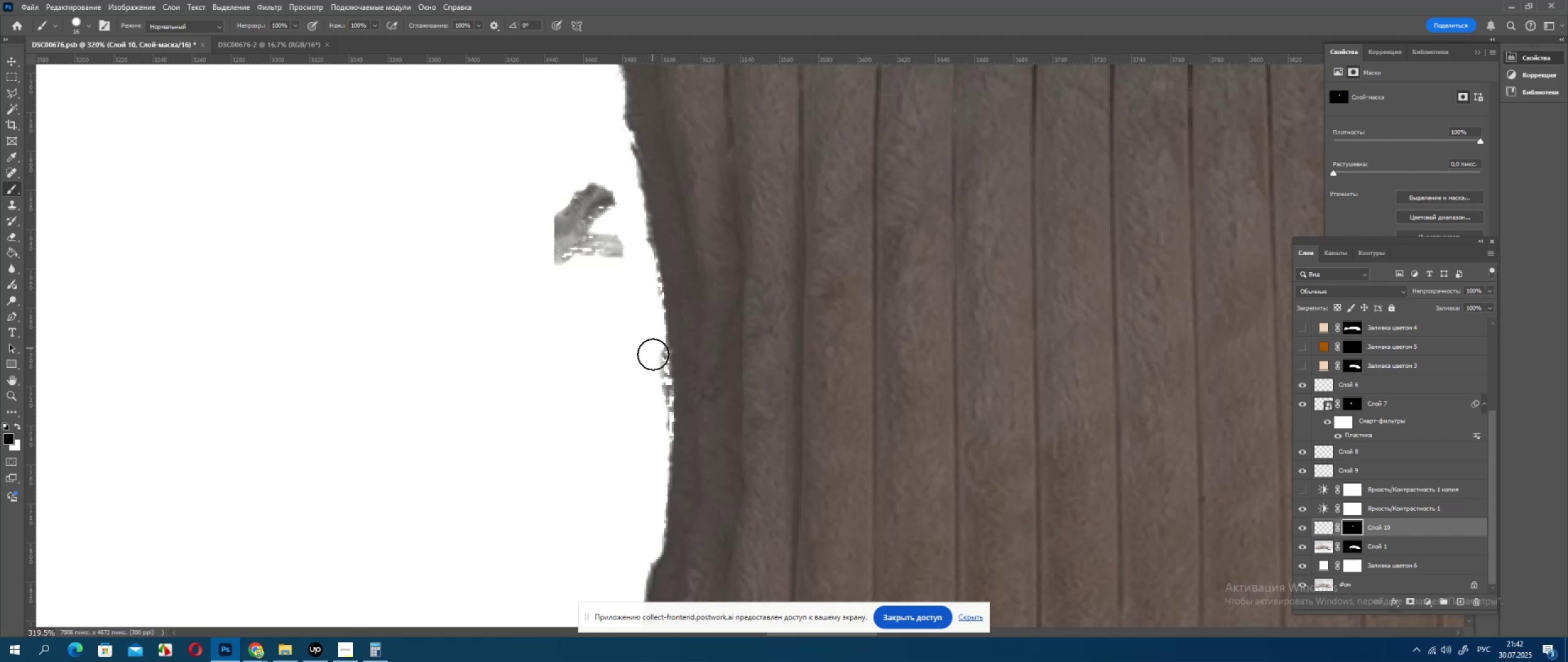 
left_click_drag(start_coordinate=[654, 356], to_coordinate=[654, 362])
 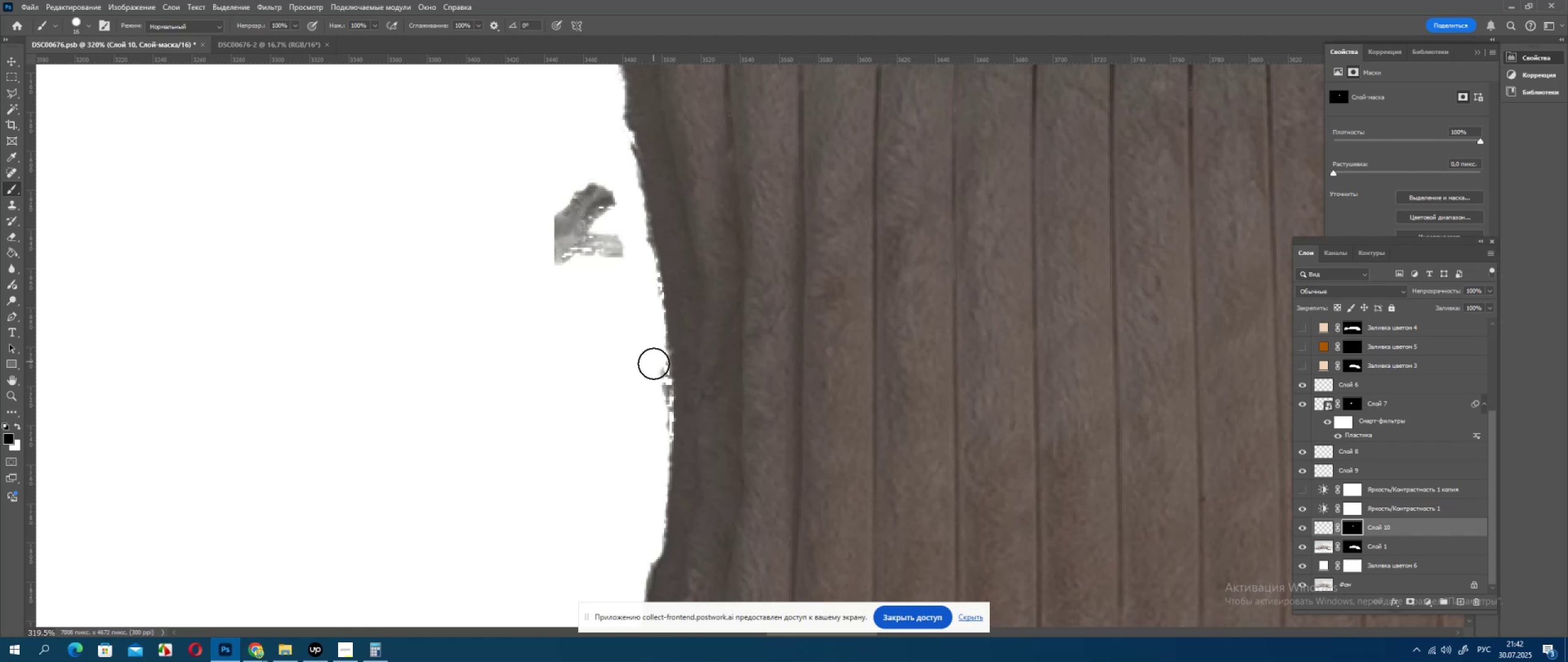 
left_click_drag(start_coordinate=[653, 368], to_coordinate=[651, 379])
 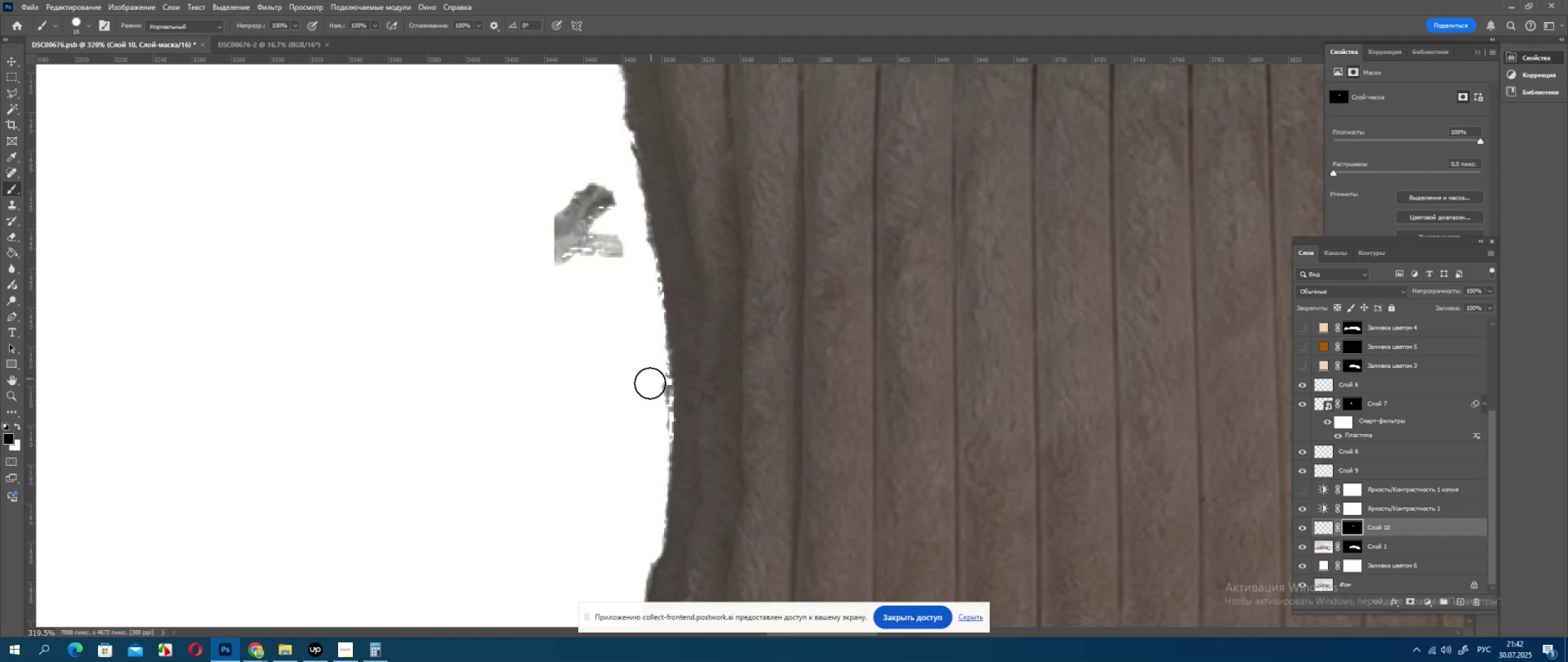 
left_click_drag(start_coordinate=[650, 388], to_coordinate=[649, 398])
 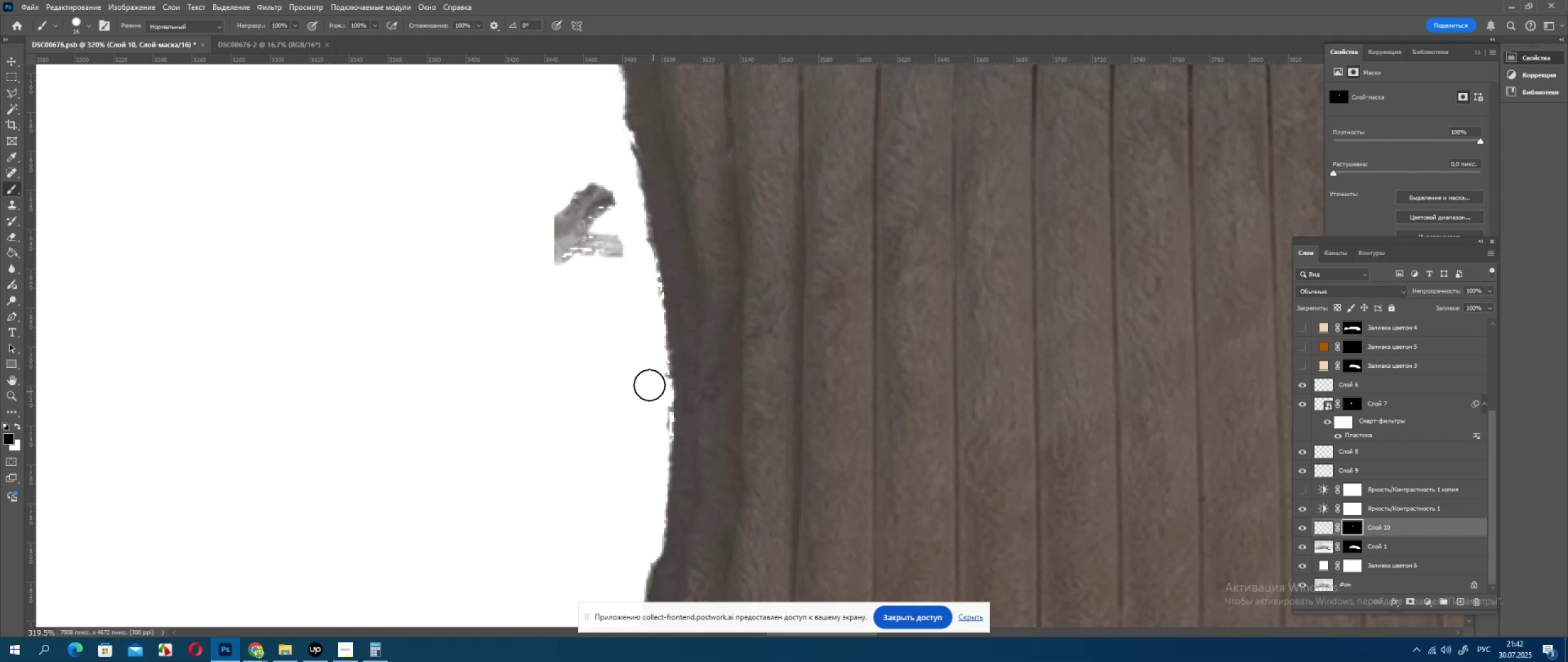 
left_click_drag(start_coordinate=[654, 378], to_coordinate=[657, 383])
 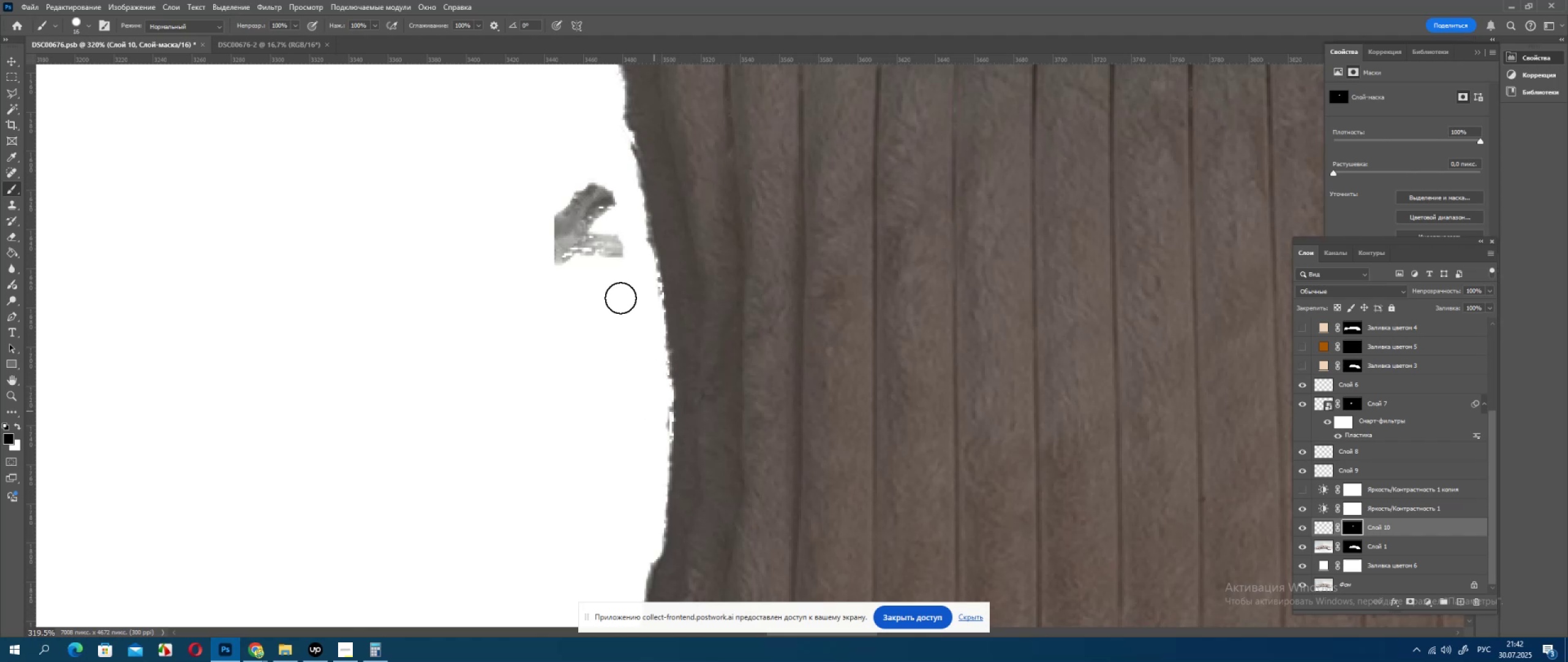 
left_click_drag(start_coordinate=[591, 238], to_coordinate=[606, 237])
 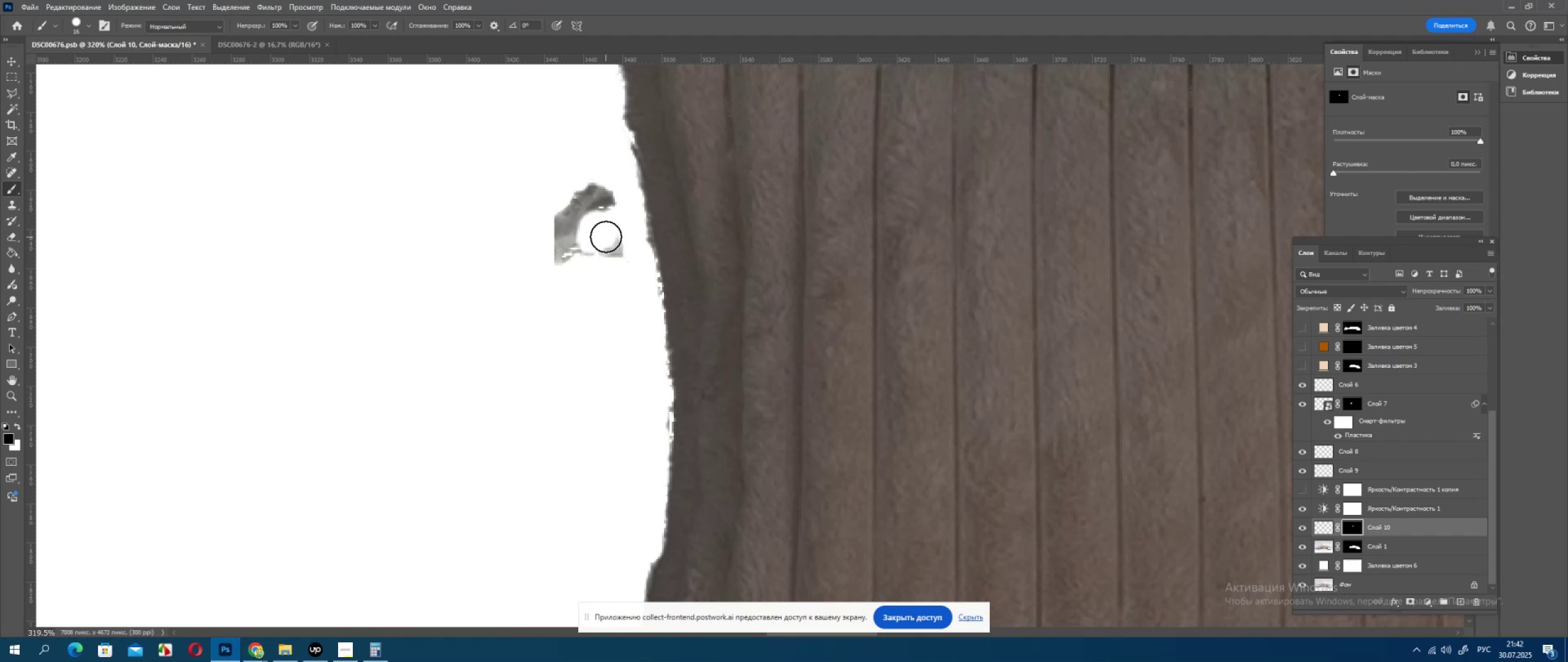 
left_click_drag(start_coordinate=[607, 238], to_coordinate=[612, 246])
 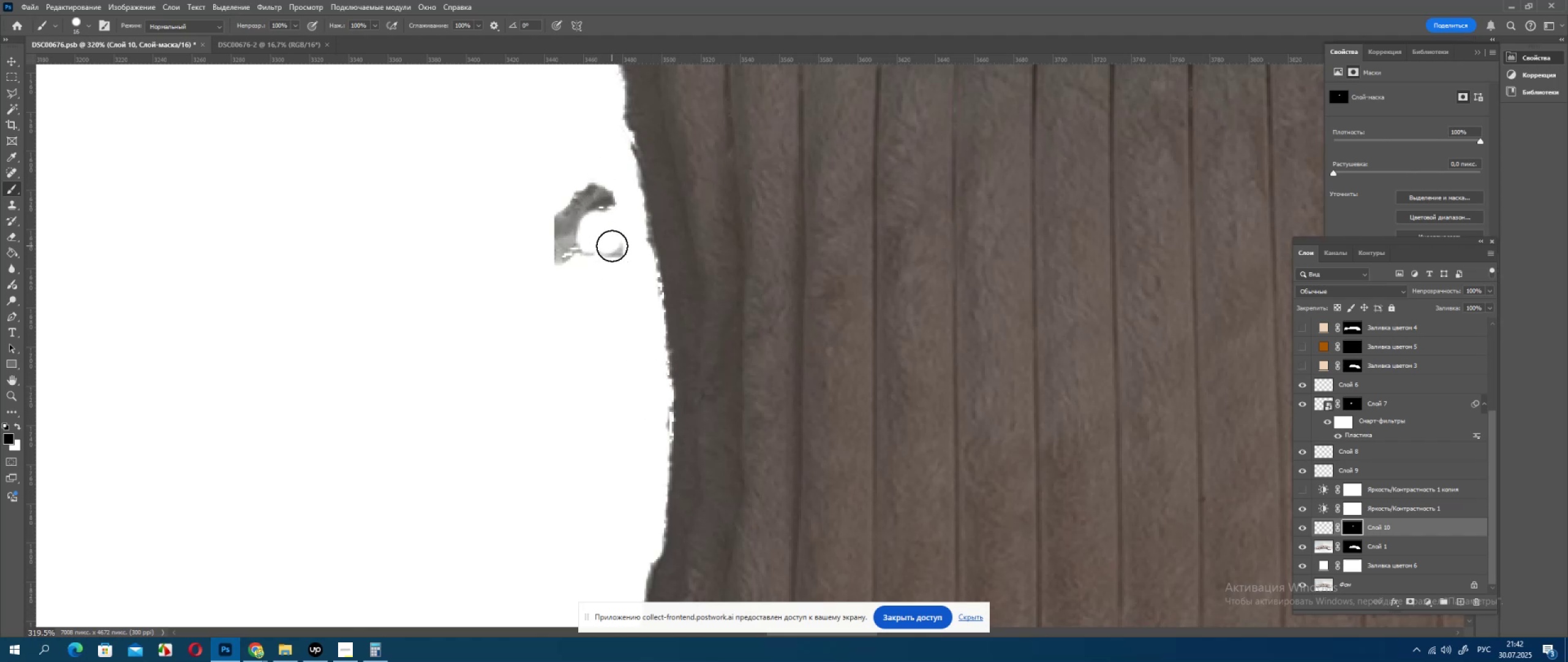 
left_click_drag(start_coordinate=[612, 246], to_coordinate=[606, 254])
 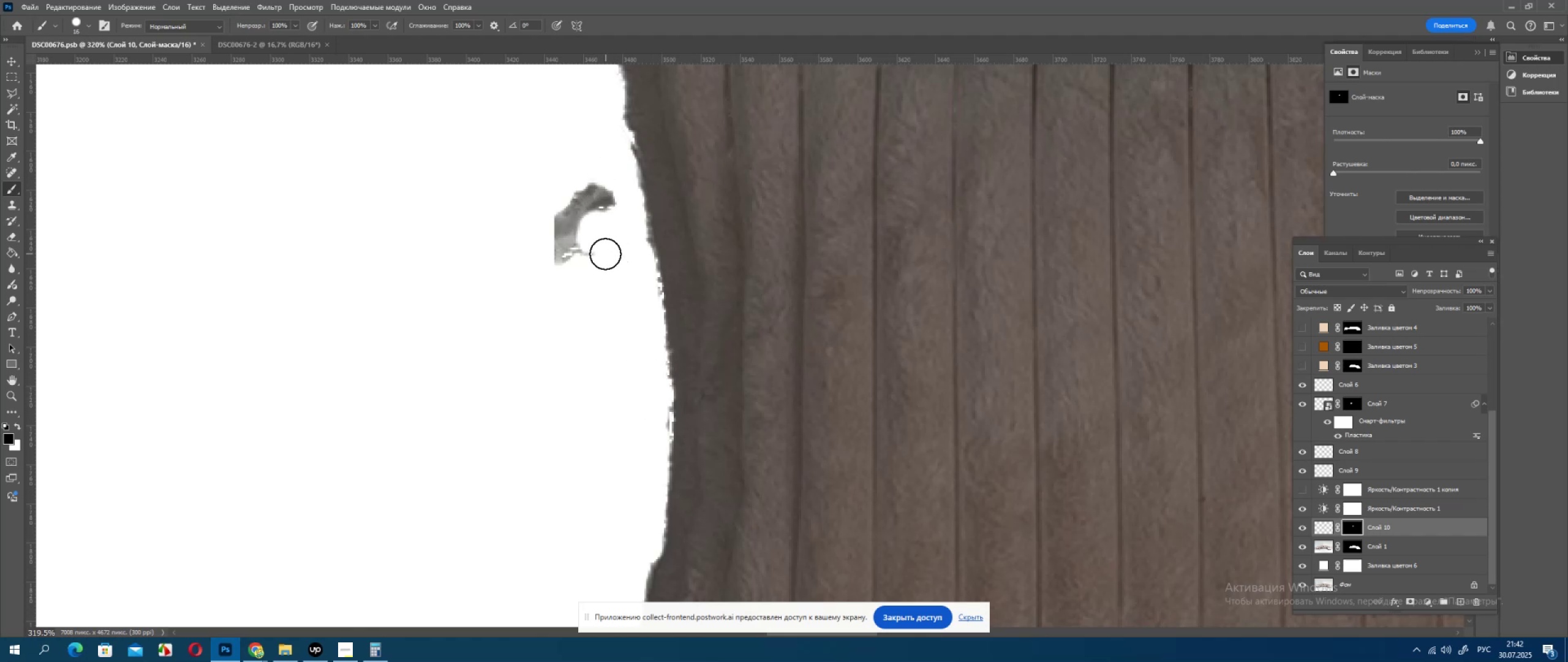 
left_click_drag(start_coordinate=[603, 254], to_coordinate=[587, 254])
 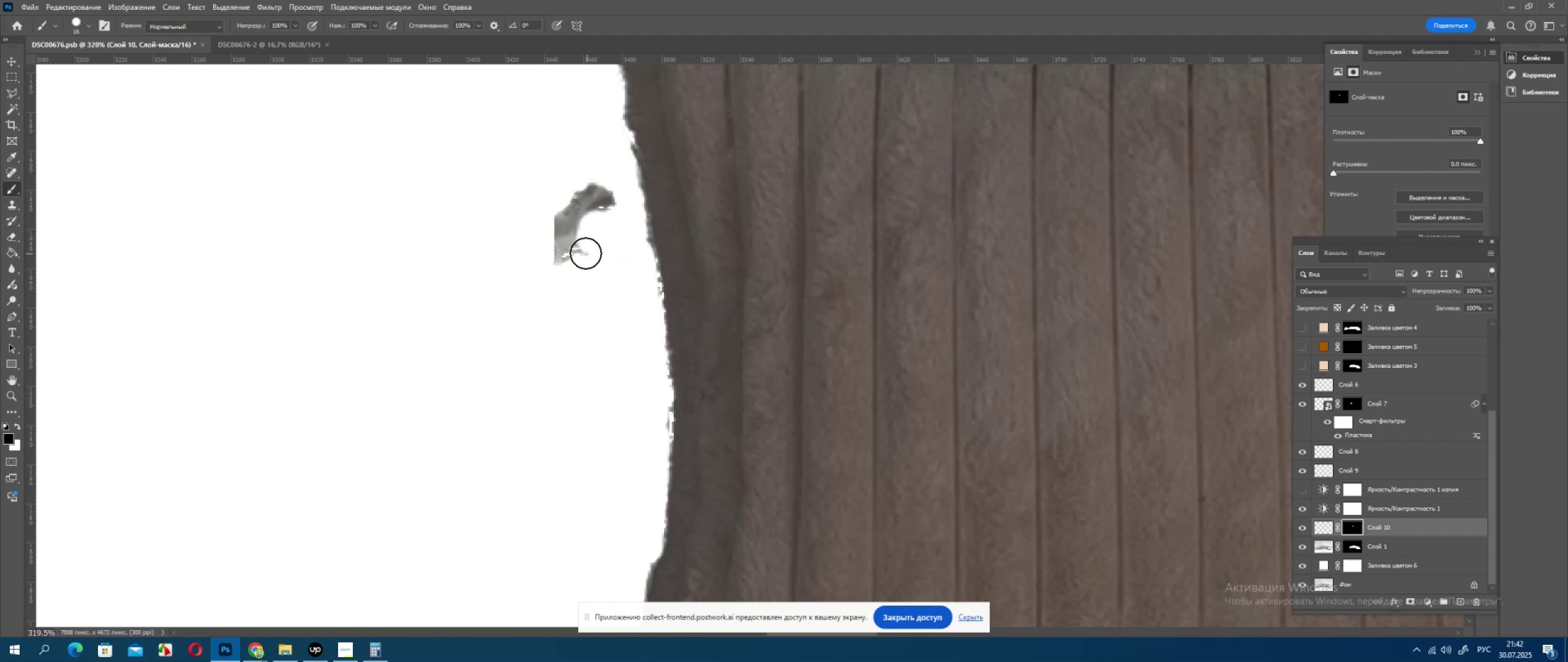 
left_click_drag(start_coordinate=[583, 254], to_coordinate=[559, 256])
 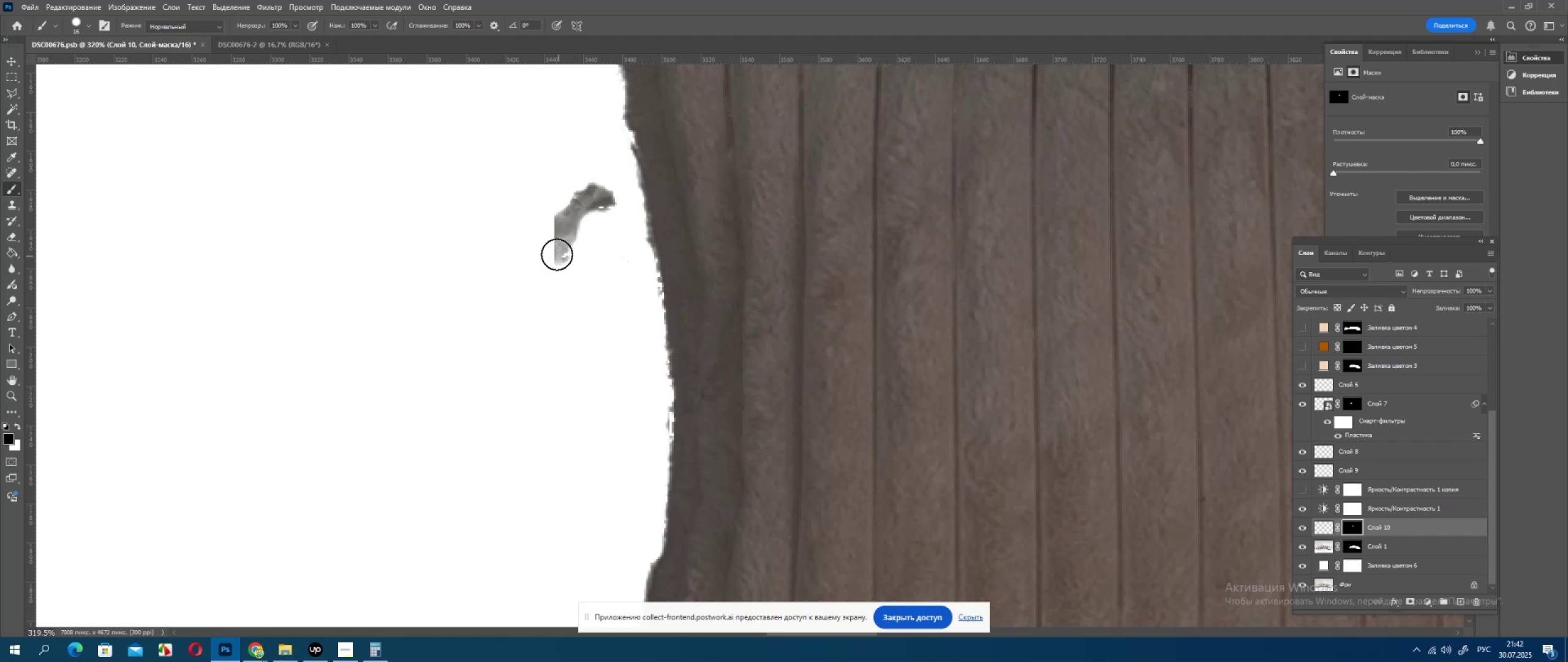 
left_click_drag(start_coordinate=[556, 254], to_coordinate=[557, 250])
 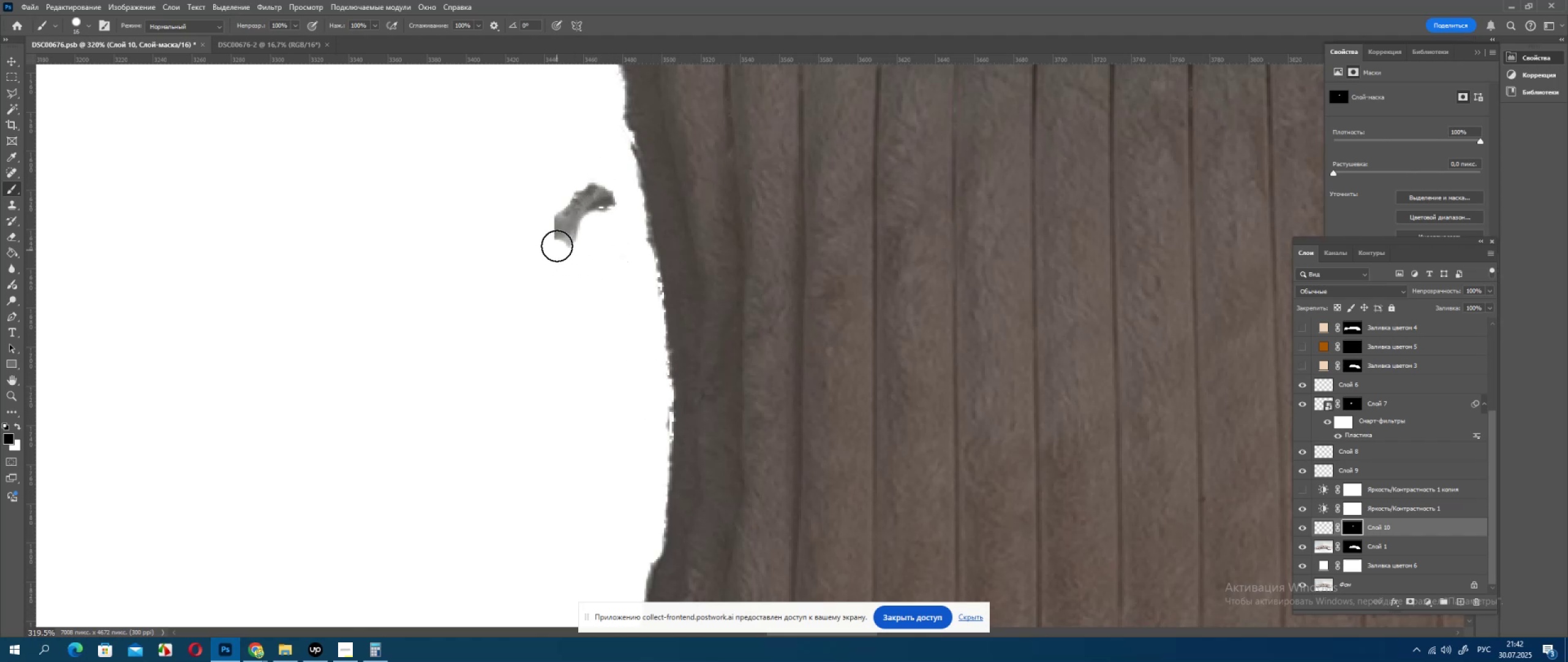 
left_click_drag(start_coordinate=[557, 246], to_coordinate=[560, 230])
 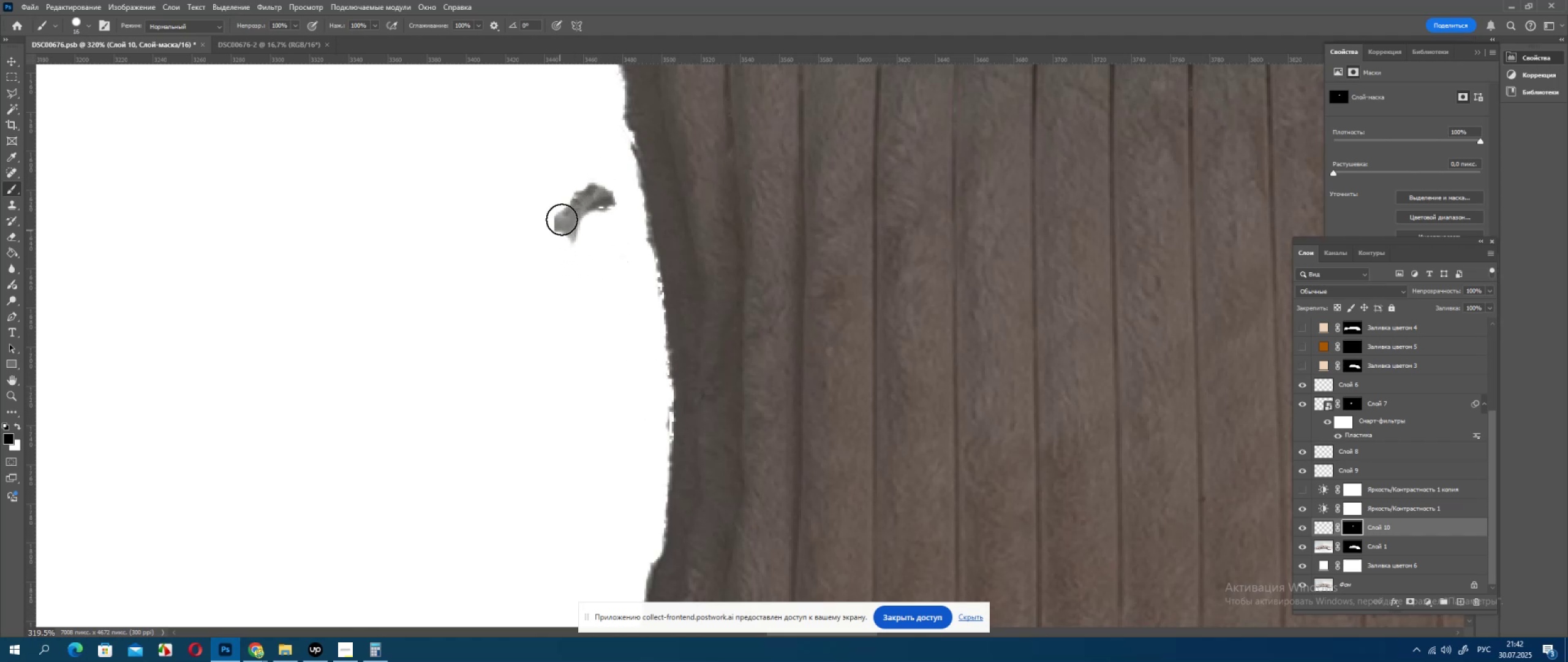 
left_click_drag(start_coordinate=[562, 219], to_coordinate=[566, 208])
 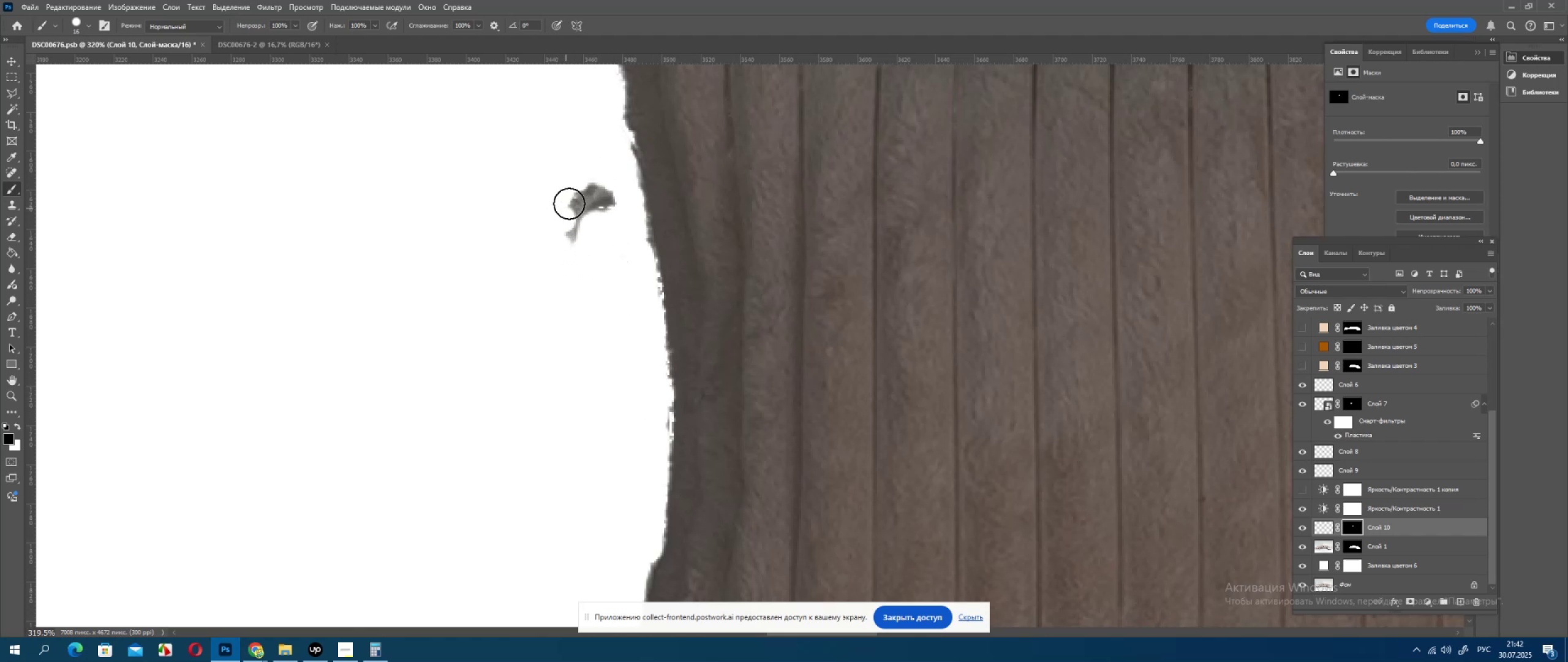 
left_click_drag(start_coordinate=[569, 204], to_coordinate=[572, 201])
 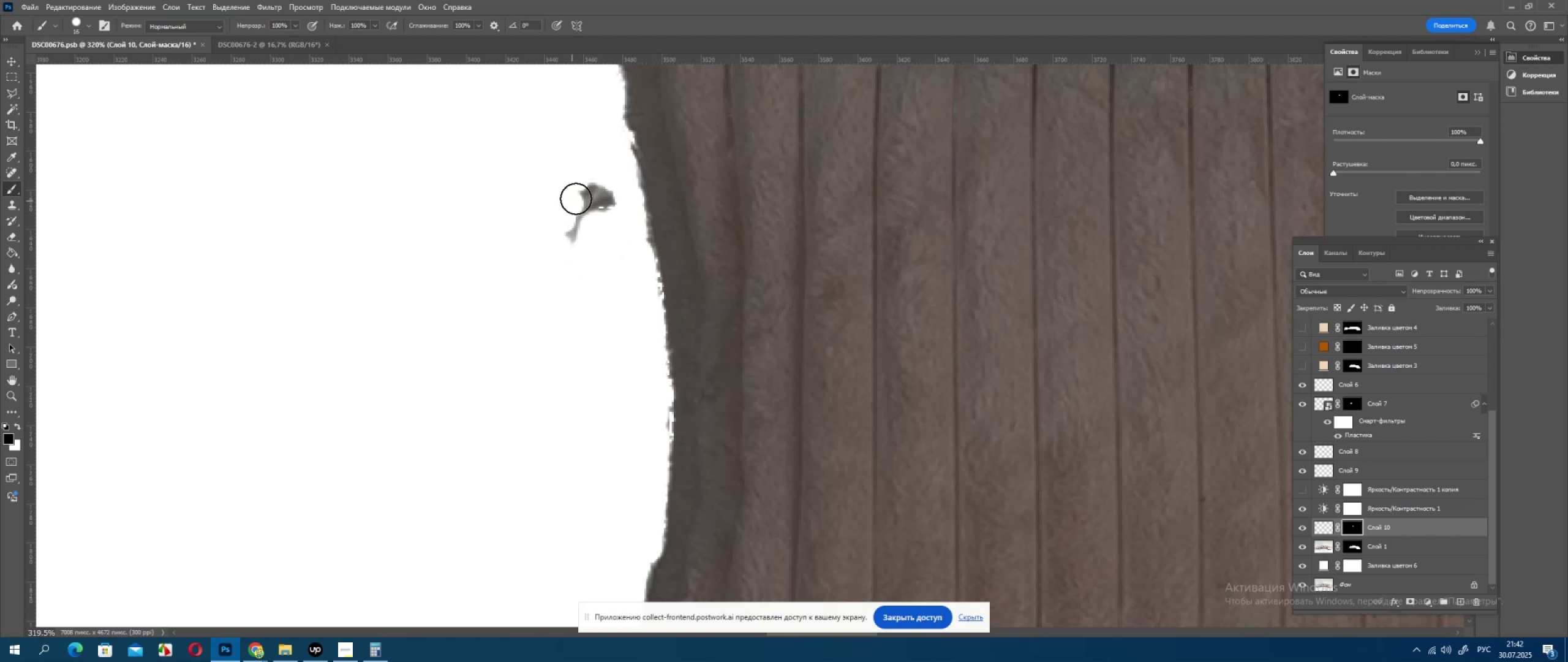 
left_click_drag(start_coordinate=[576, 199], to_coordinate=[586, 196])
 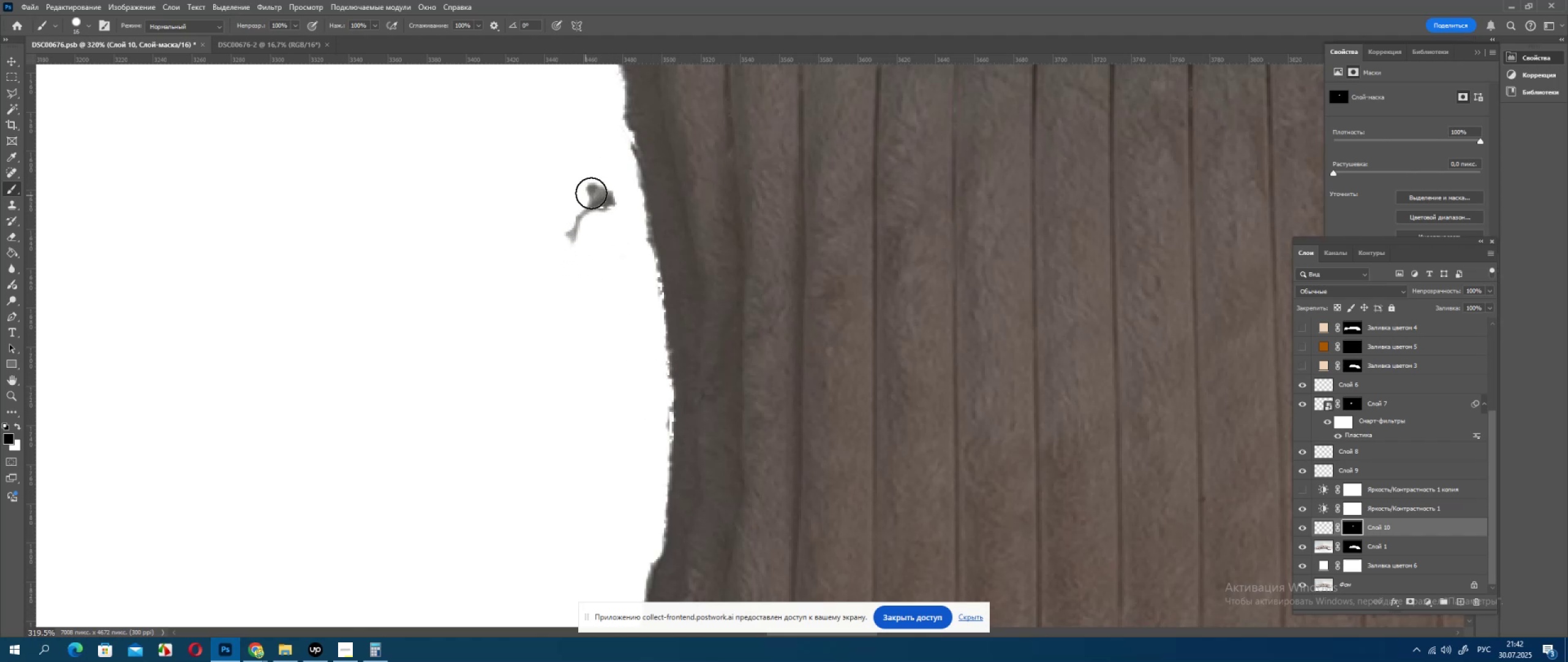 
left_click_drag(start_coordinate=[592, 193], to_coordinate=[597, 194])
 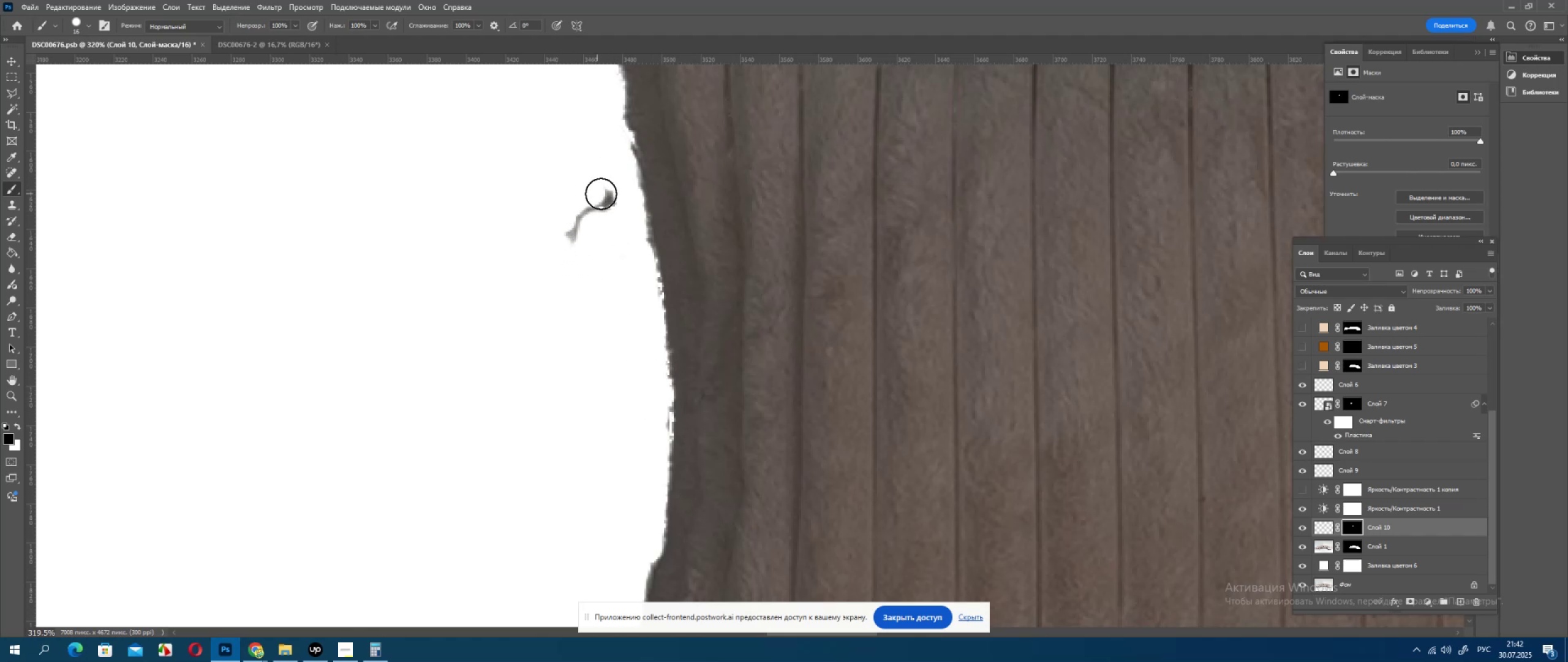 
left_click_drag(start_coordinate=[601, 194], to_coordinate=[603, 198])
 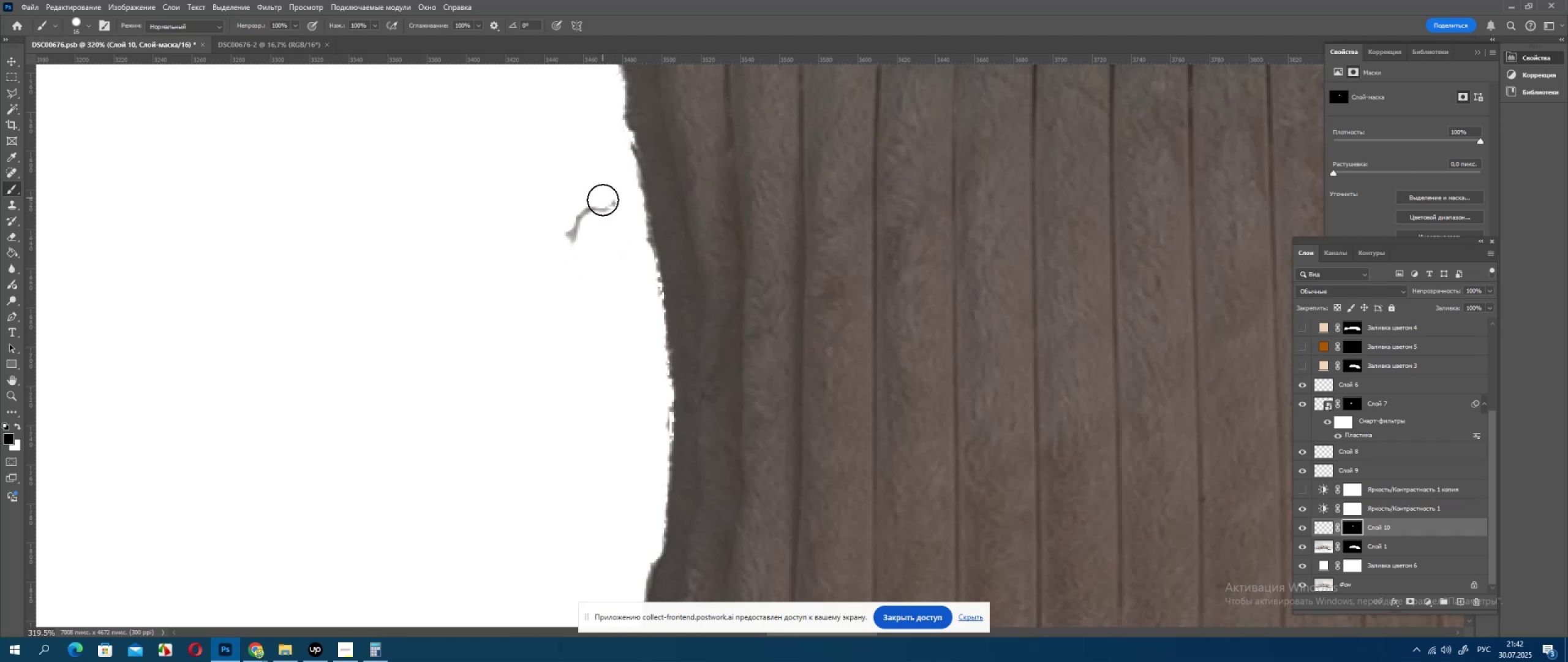 
left_click_drag(start_coordinate=[603, 203], to_coordinate=[603, 207])
 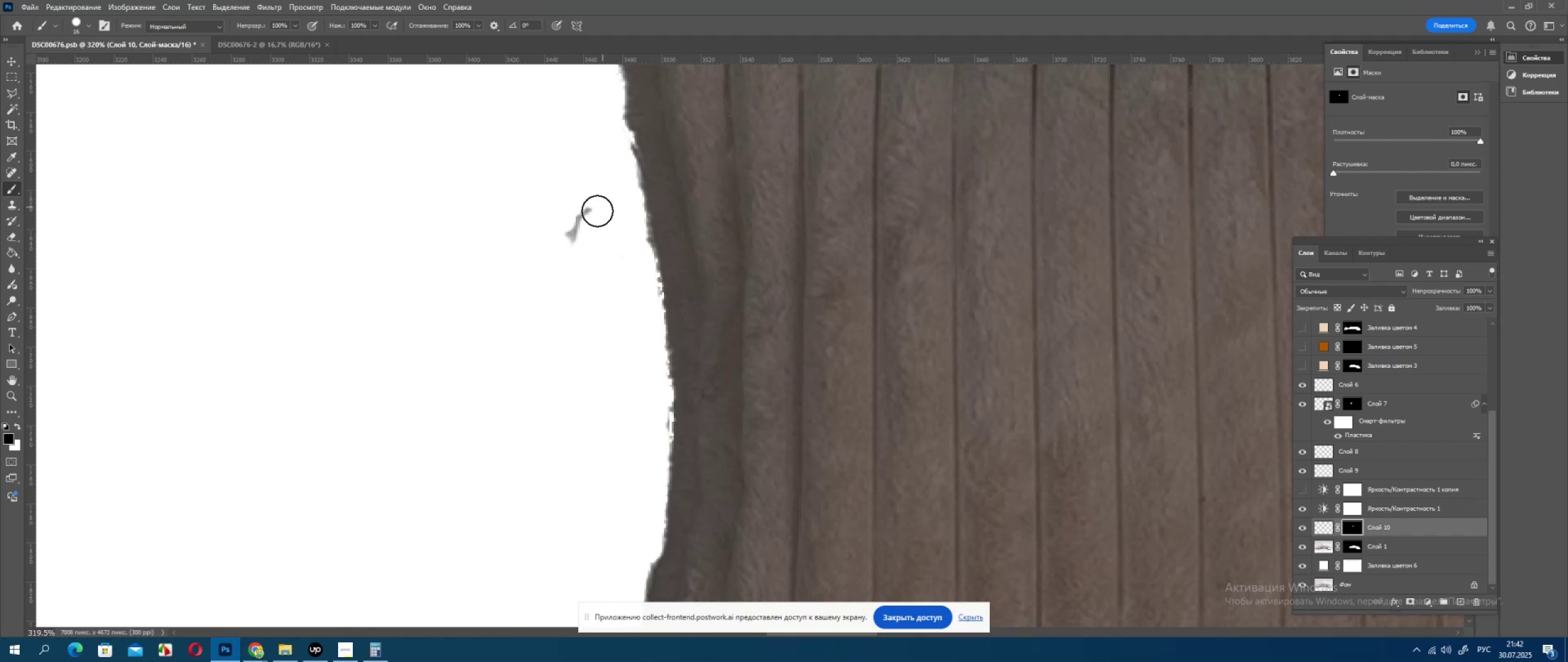 
left_click_drag(start_coordinate=[595, 213], to_coordinate=[573, 223])
 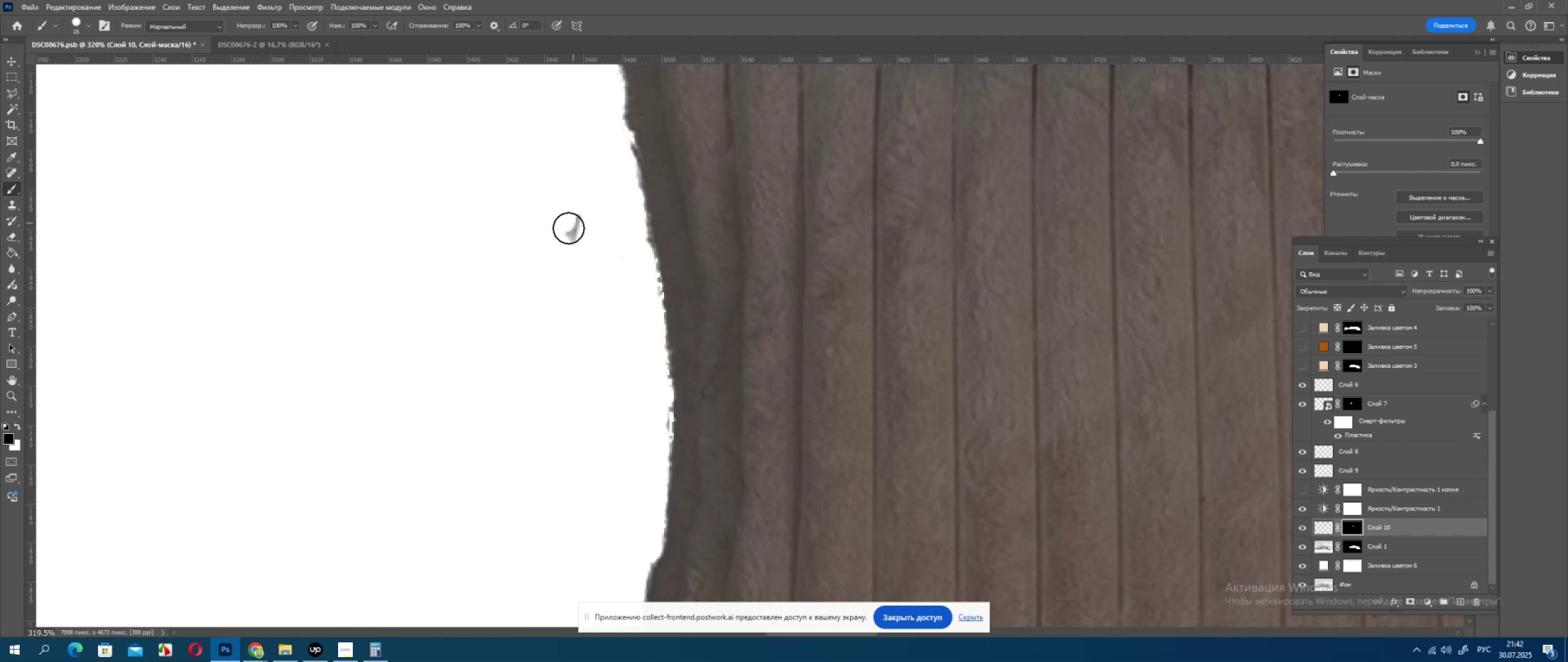 
left_click_drag(start_coordinate=[567, 230], to_coordinate=[565, 241])
 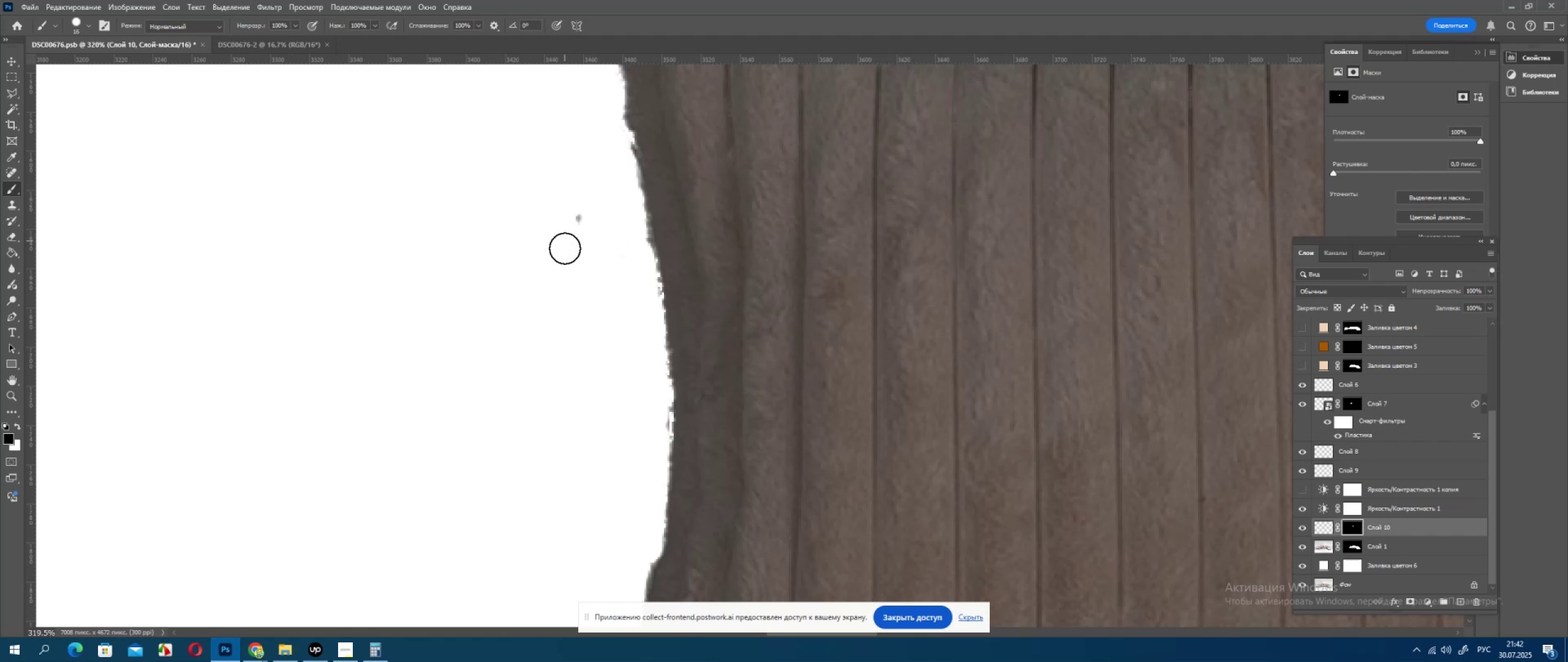 
left_click_drag(start_coordinate=[565, 256], to_coordinate=[570, 252])
 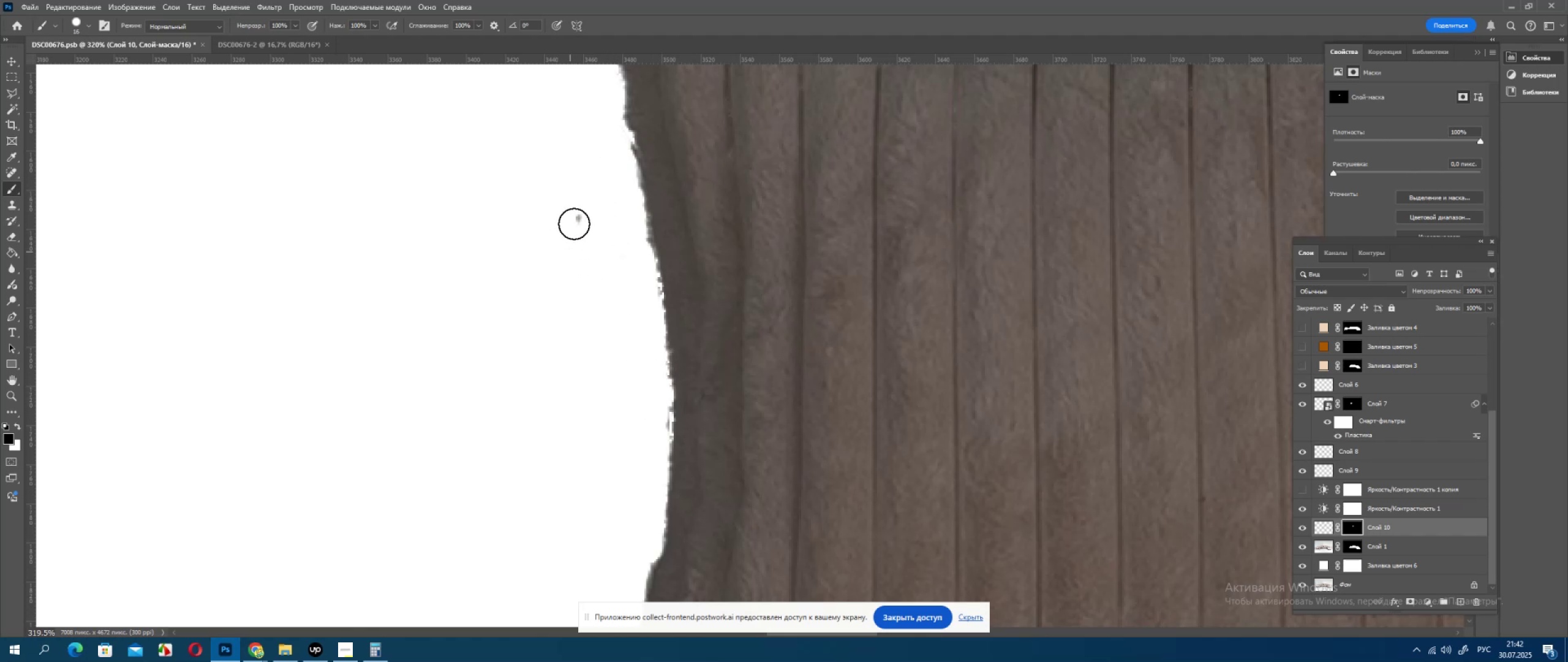 
left_click_drag(start_coordinate=[575, 223], to_coordinate=[579, 218])
 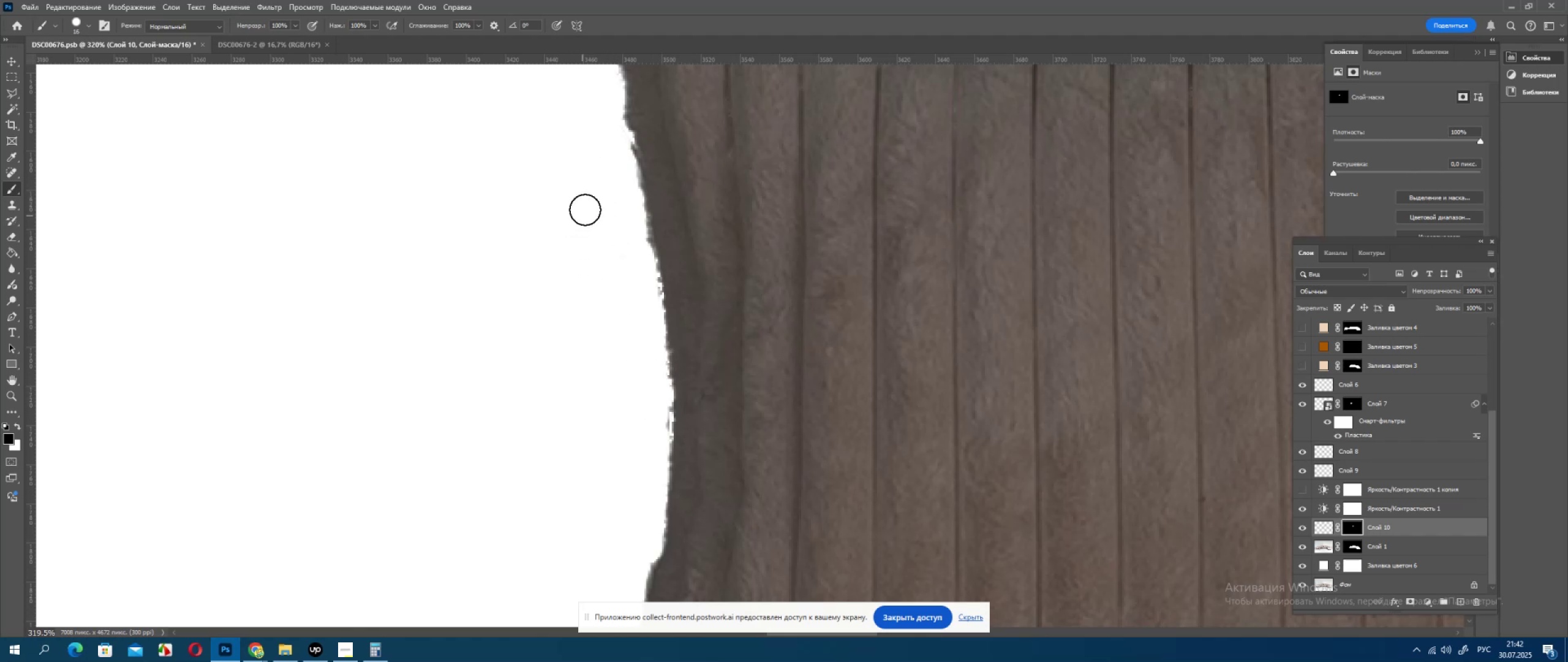 
hold_key(key=Space, duration=0.62)
 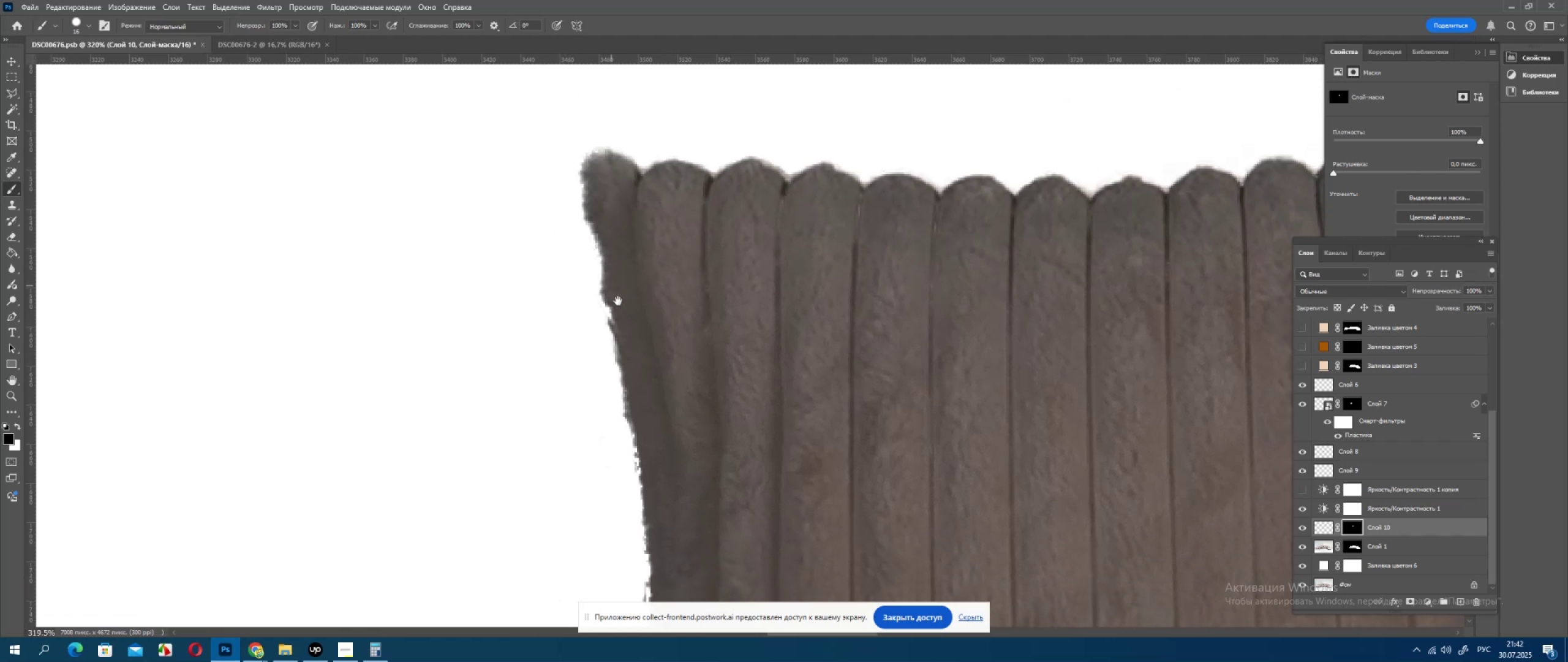 
left_click_drag(start_coordinate=[628, 150], to_coordinate=[623, 370])
 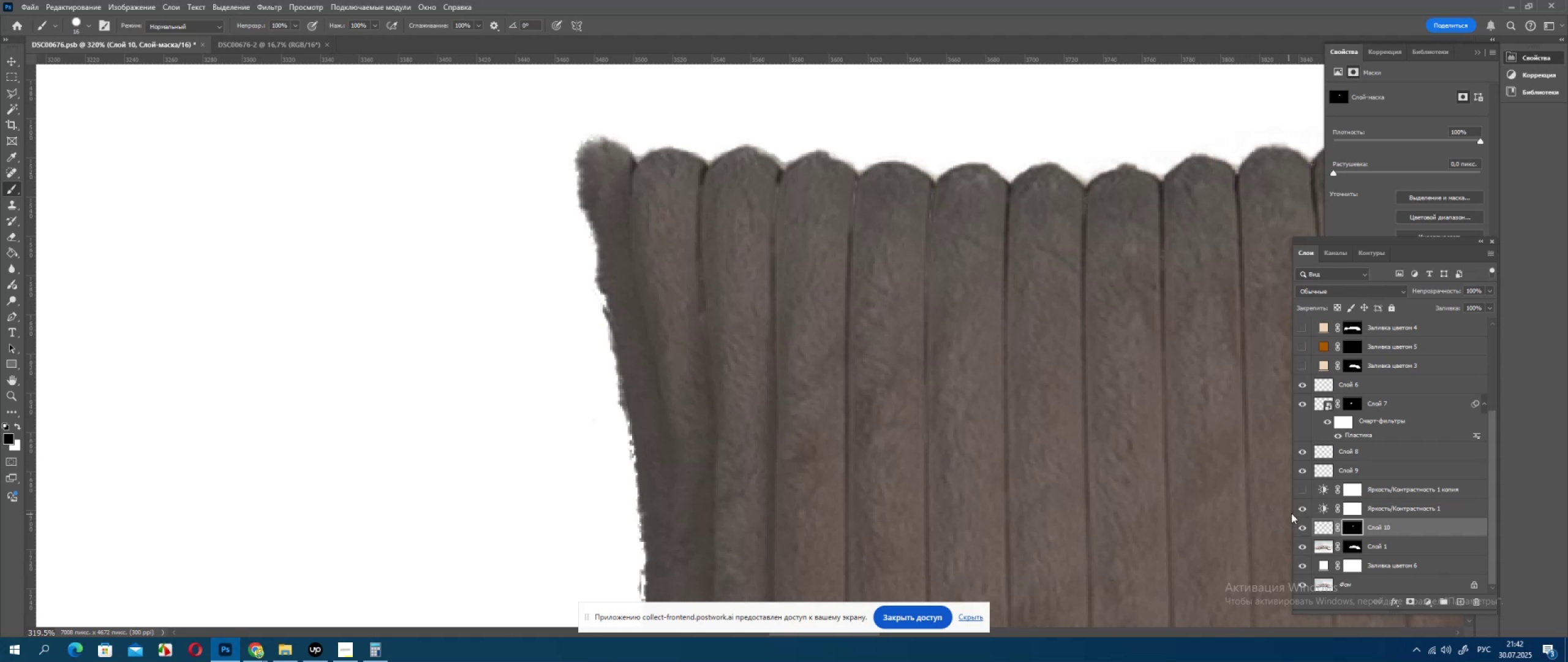 
left_click([1302, 512])
 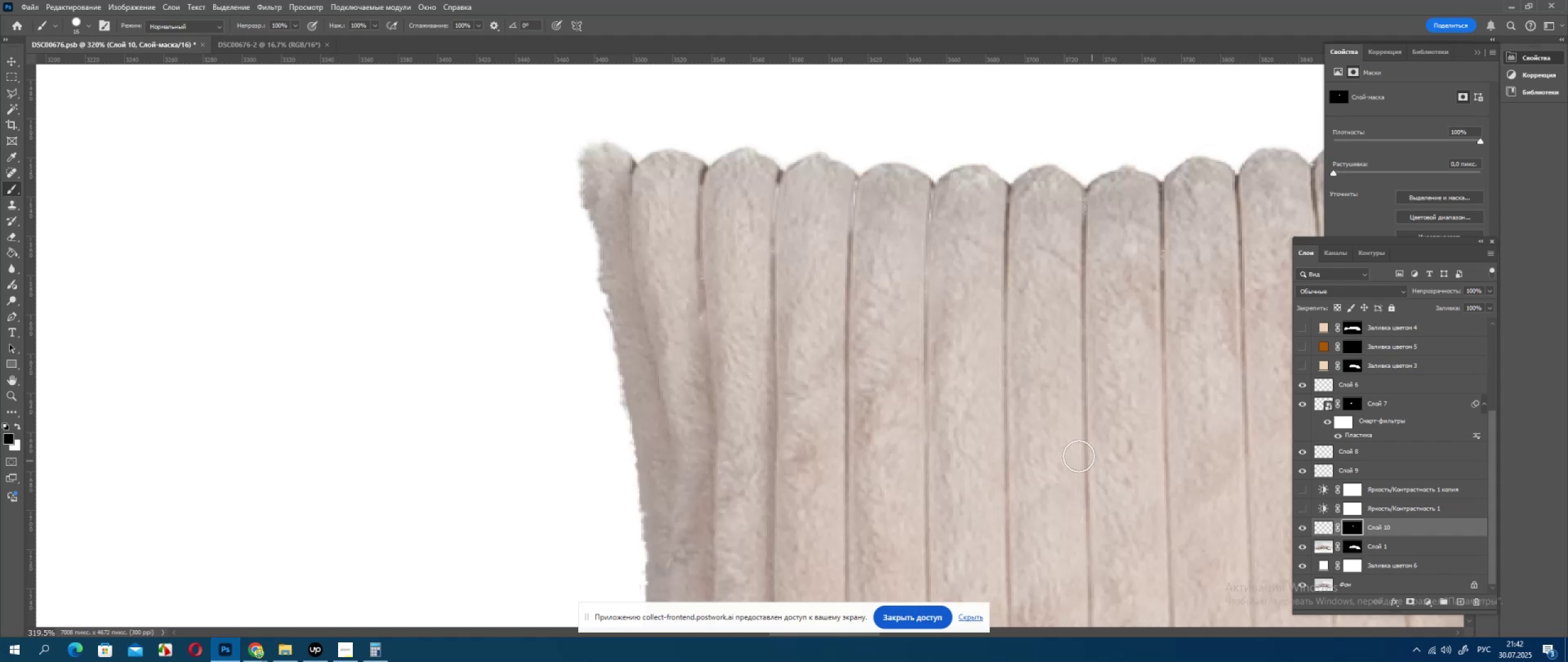 
hold_key(key=AltLeft, duration=0.55)
scroll: coordinate [1052, 435], scroll_direction: down, amount: 12.0
 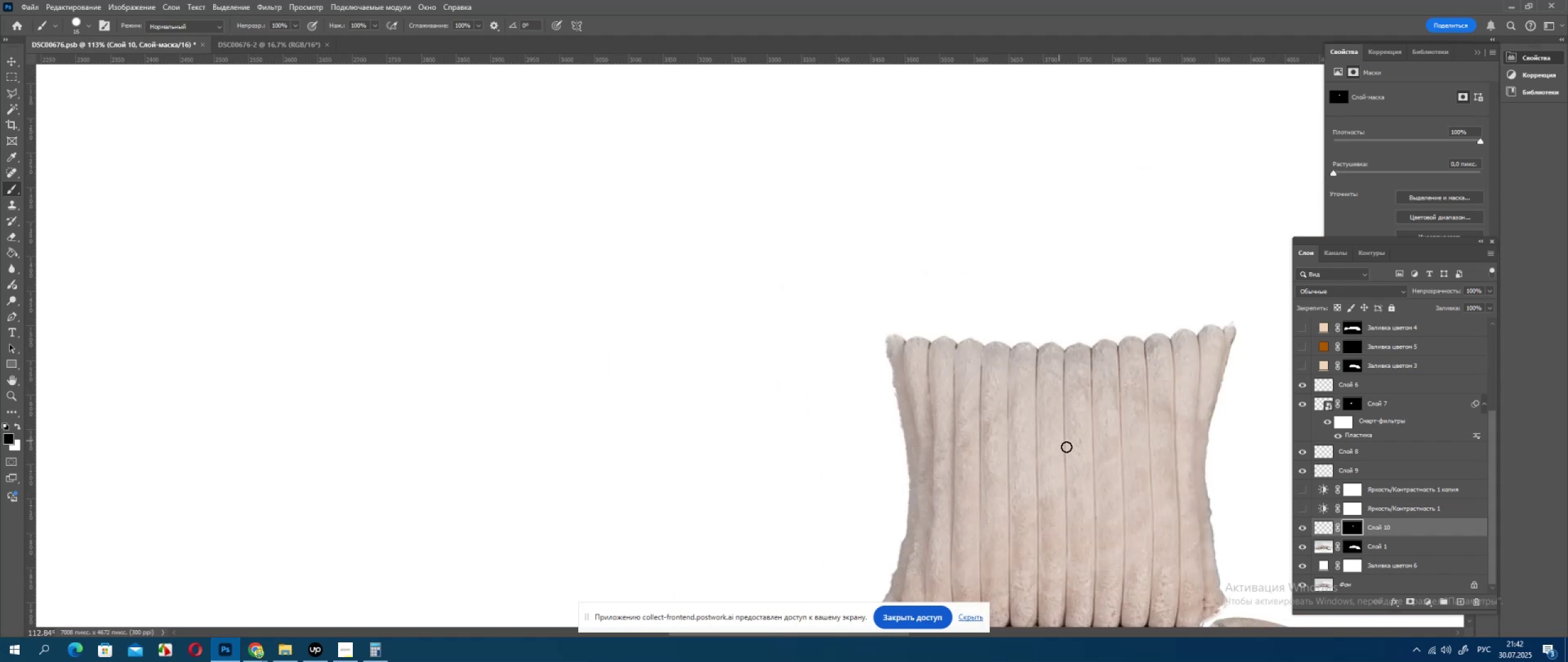 
hold_key(key=Space, duration=0.62)
 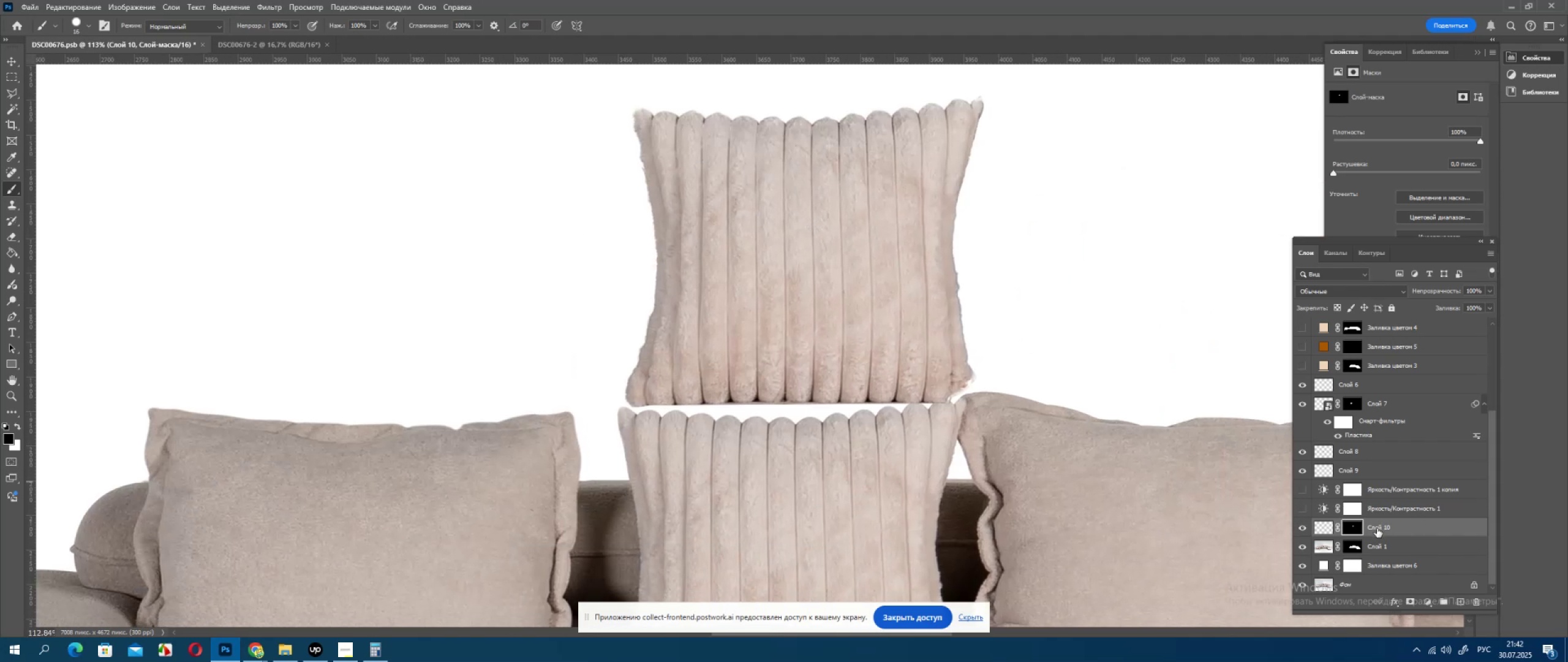 
left_click_drag(start_coordinate=[1071, 457], to_coordinate=[818, 232])
 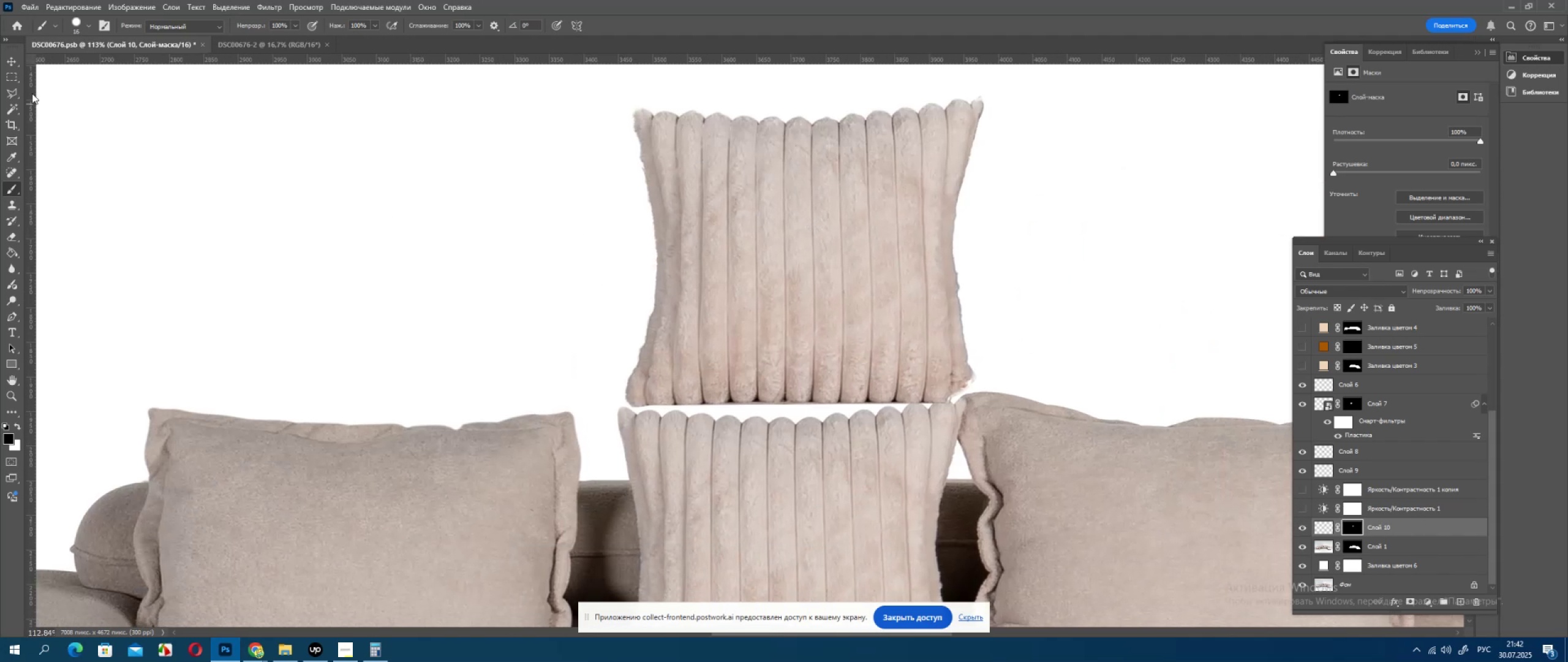 
left_click([18, 63])
 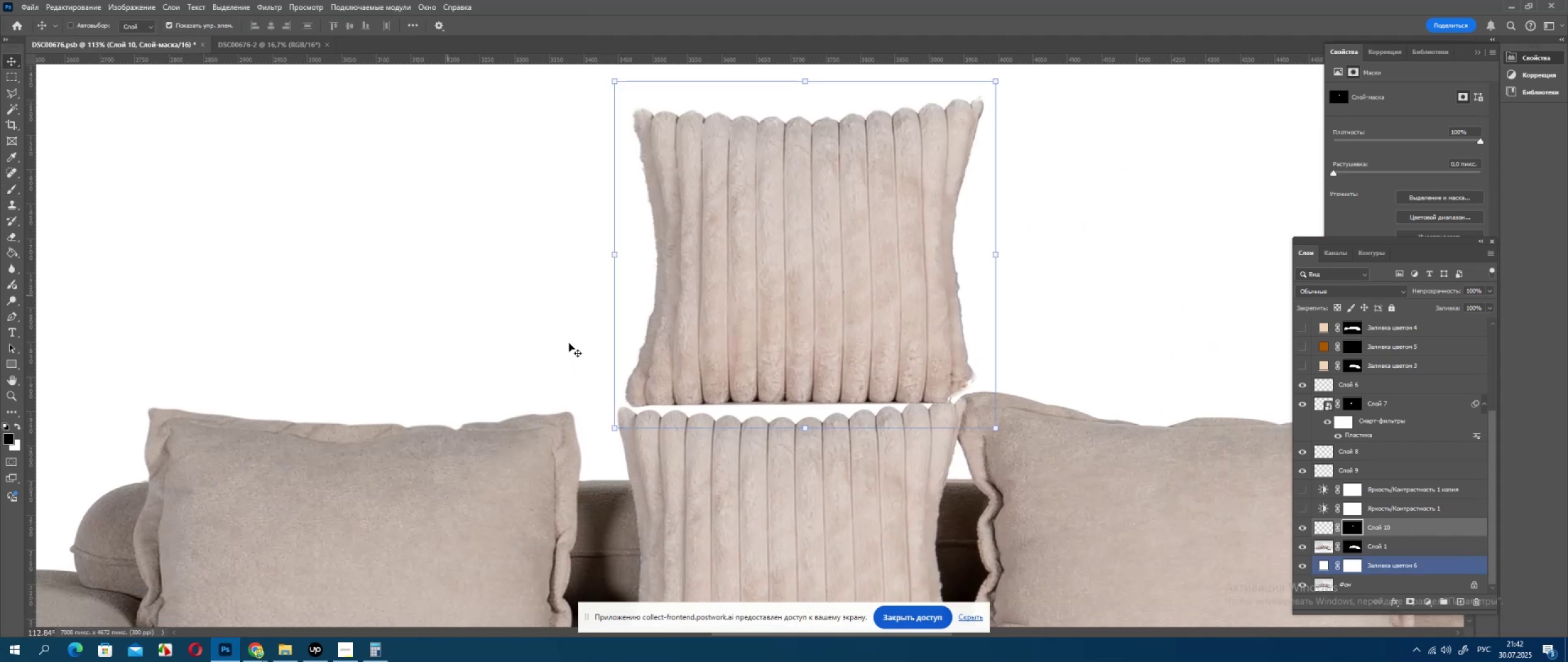 
hold_key(key=Space, duration=0.61)
 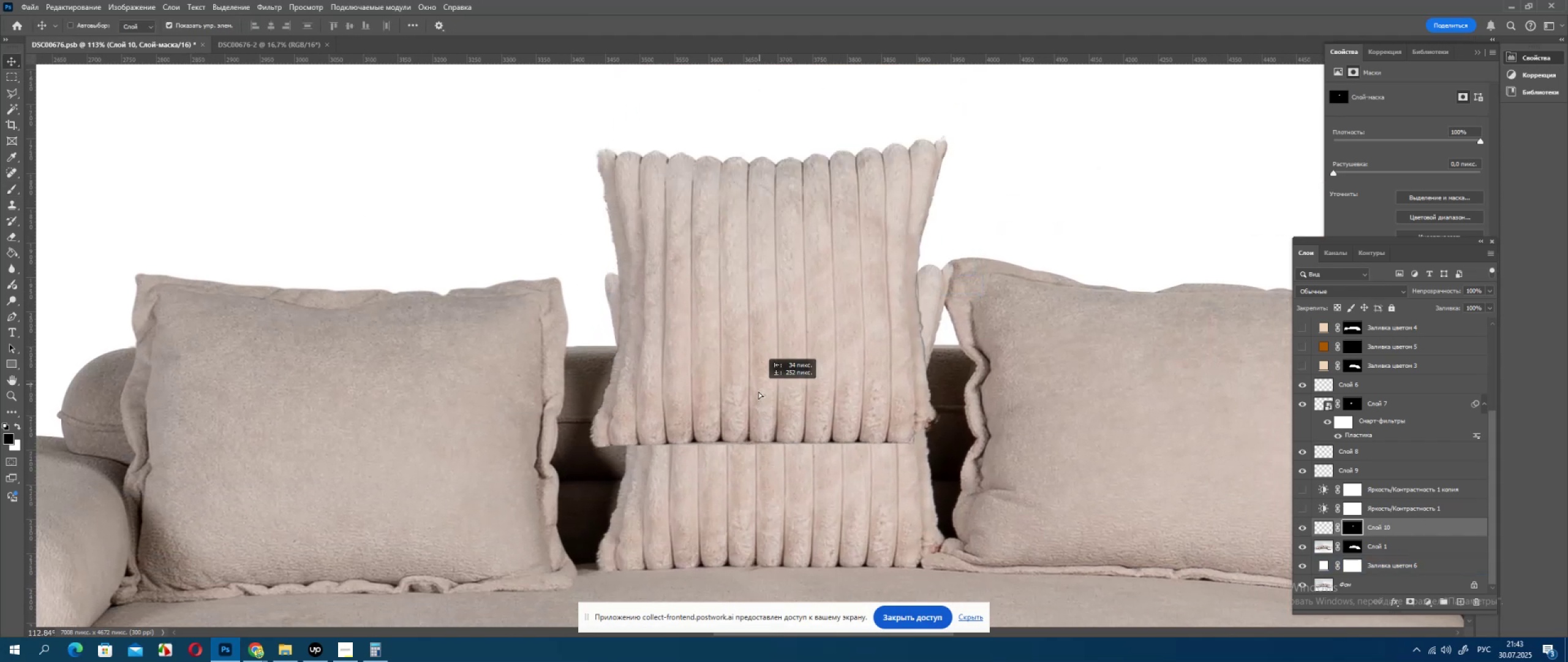 
left_click_drag(start_coordinate=[772, 348], to_coordinate=[760, 214])
 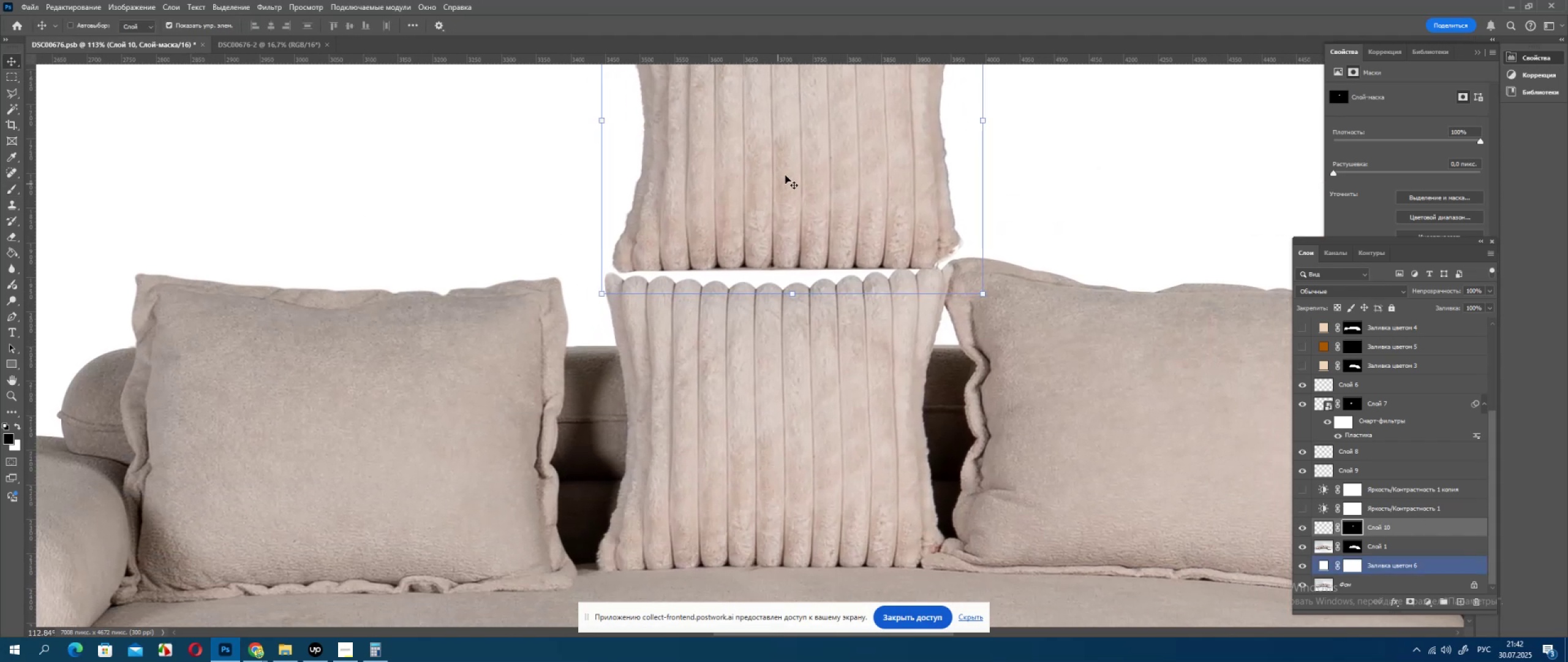 
left_click_drag(start_coordinate=[786, 175], to_coordinate=[770, 477])
 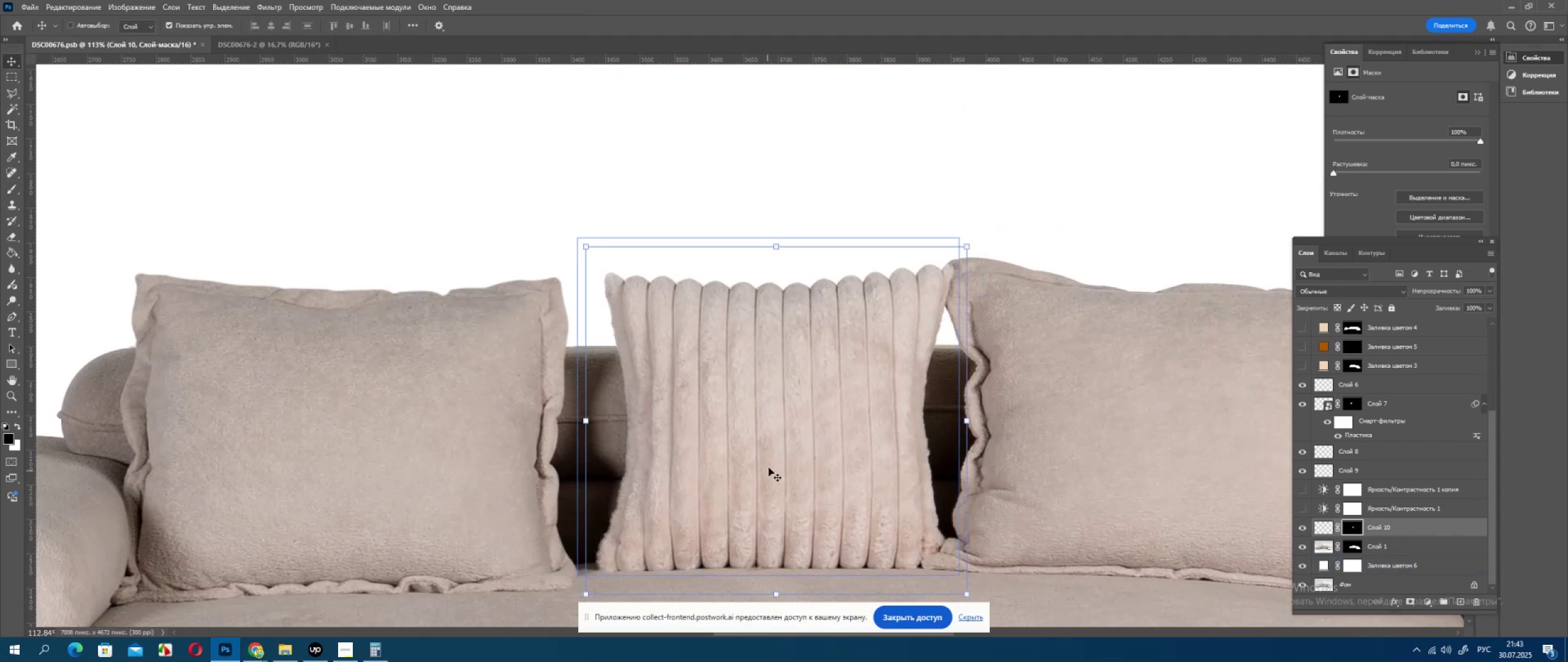 
key(ArrowUp)
 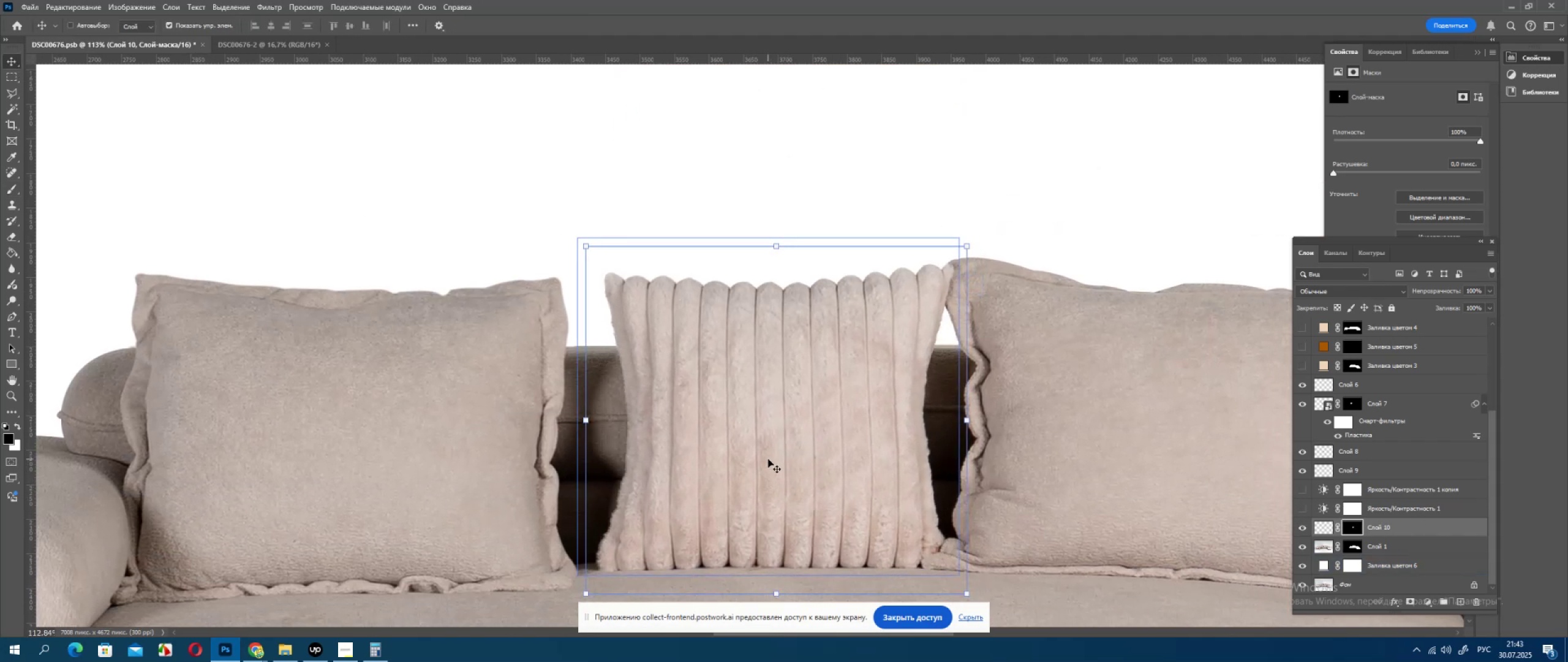 
key(ArrowLeft)
 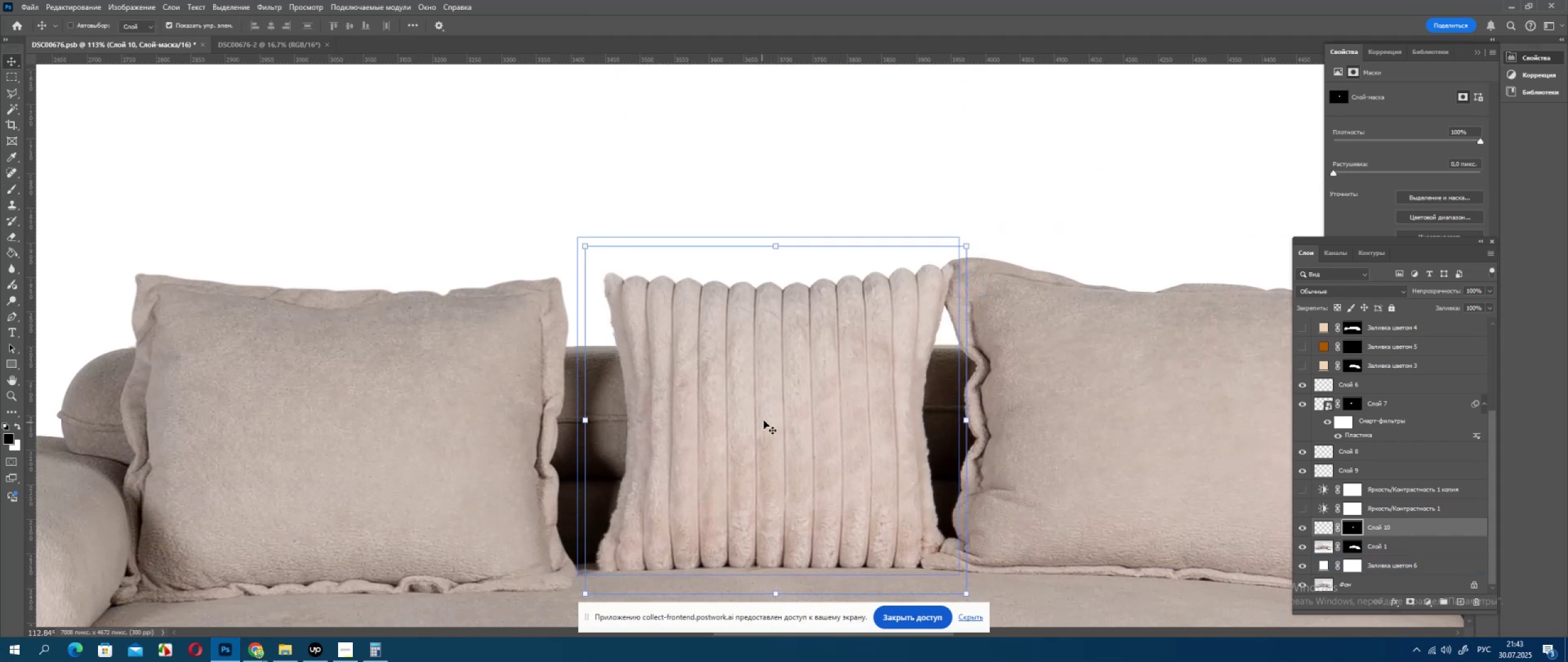 
key(ArrowUp)
 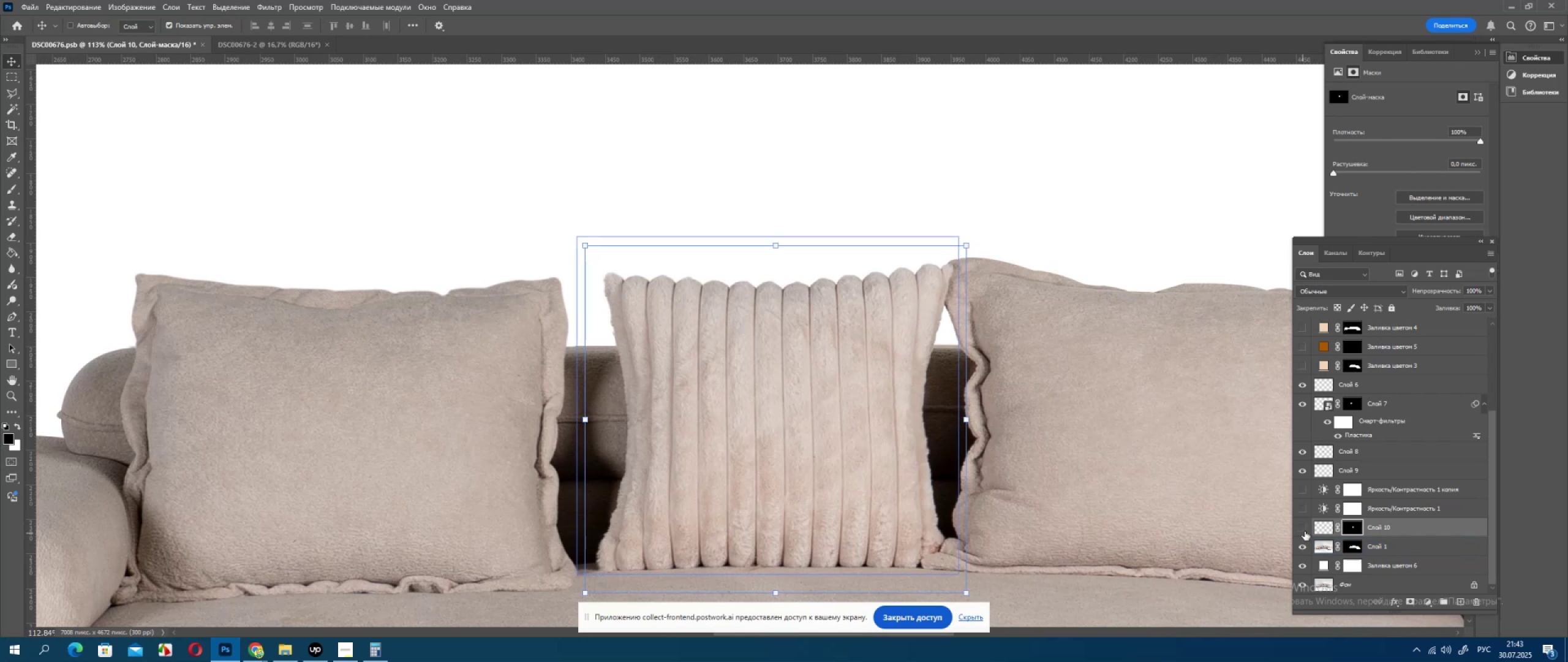 
double_click([1305, 531])
 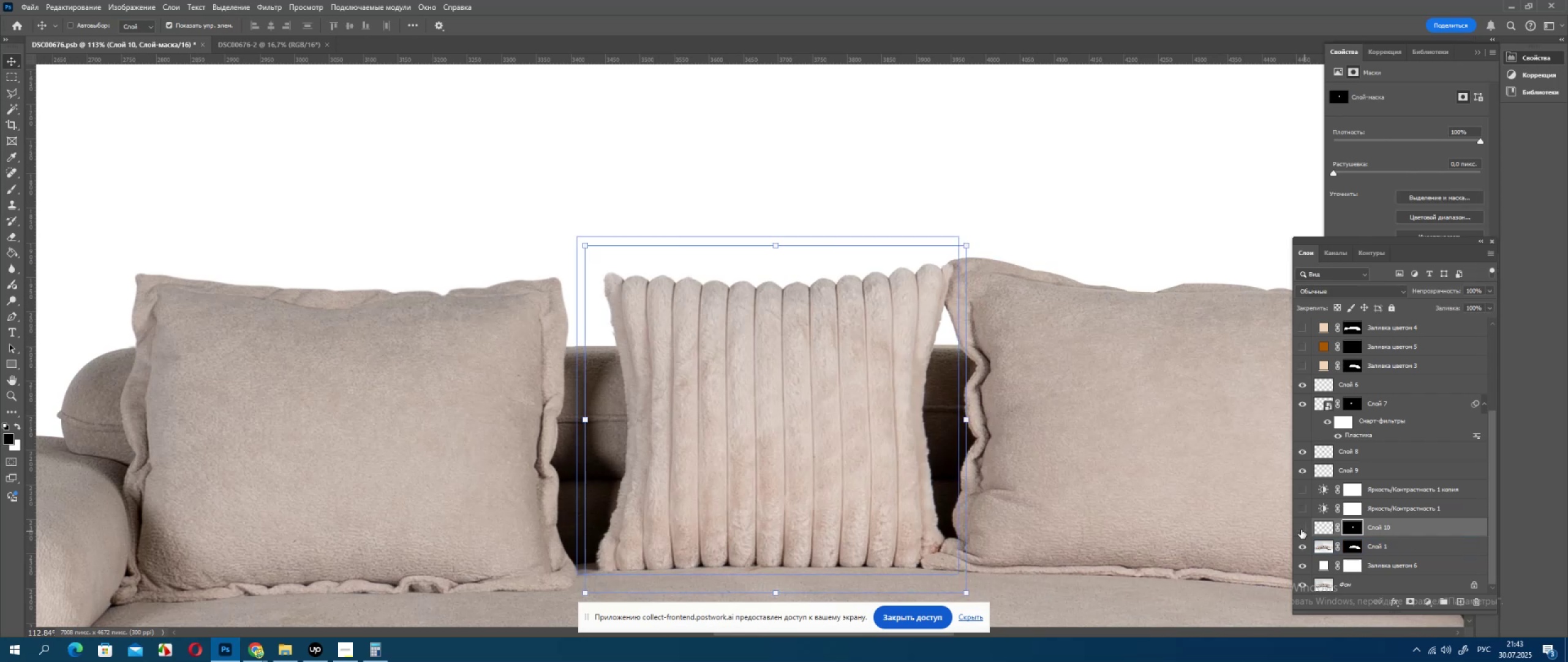 
double_click([1301, 530])
 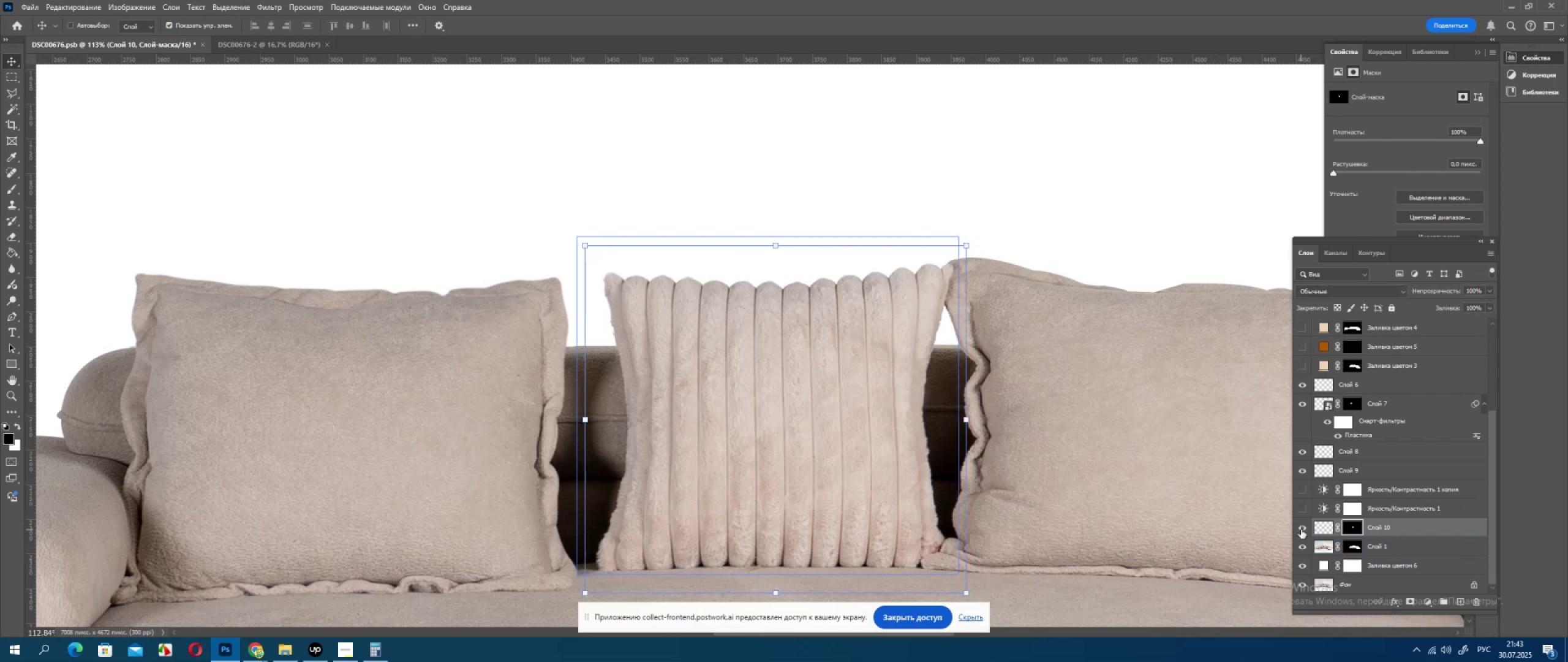 
key(ArrowDown)
 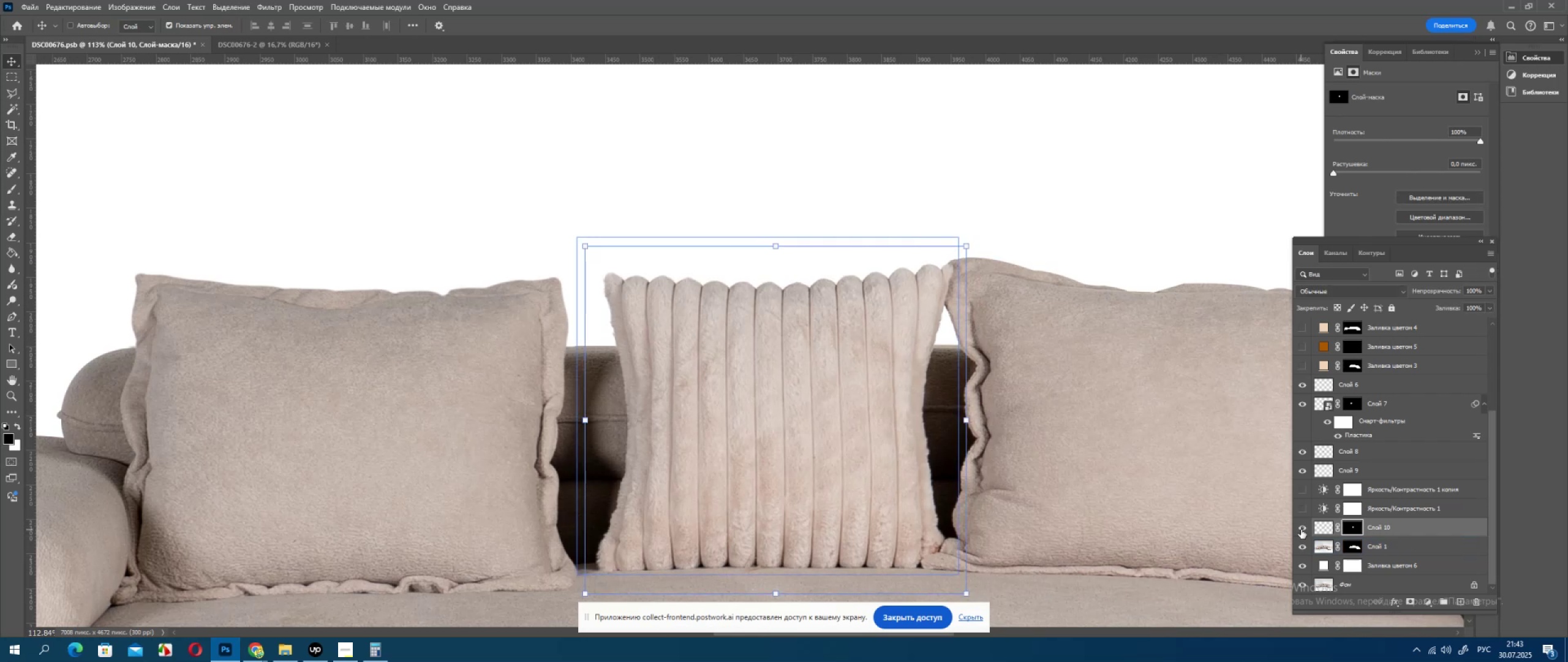 
key(ArrowUp)
 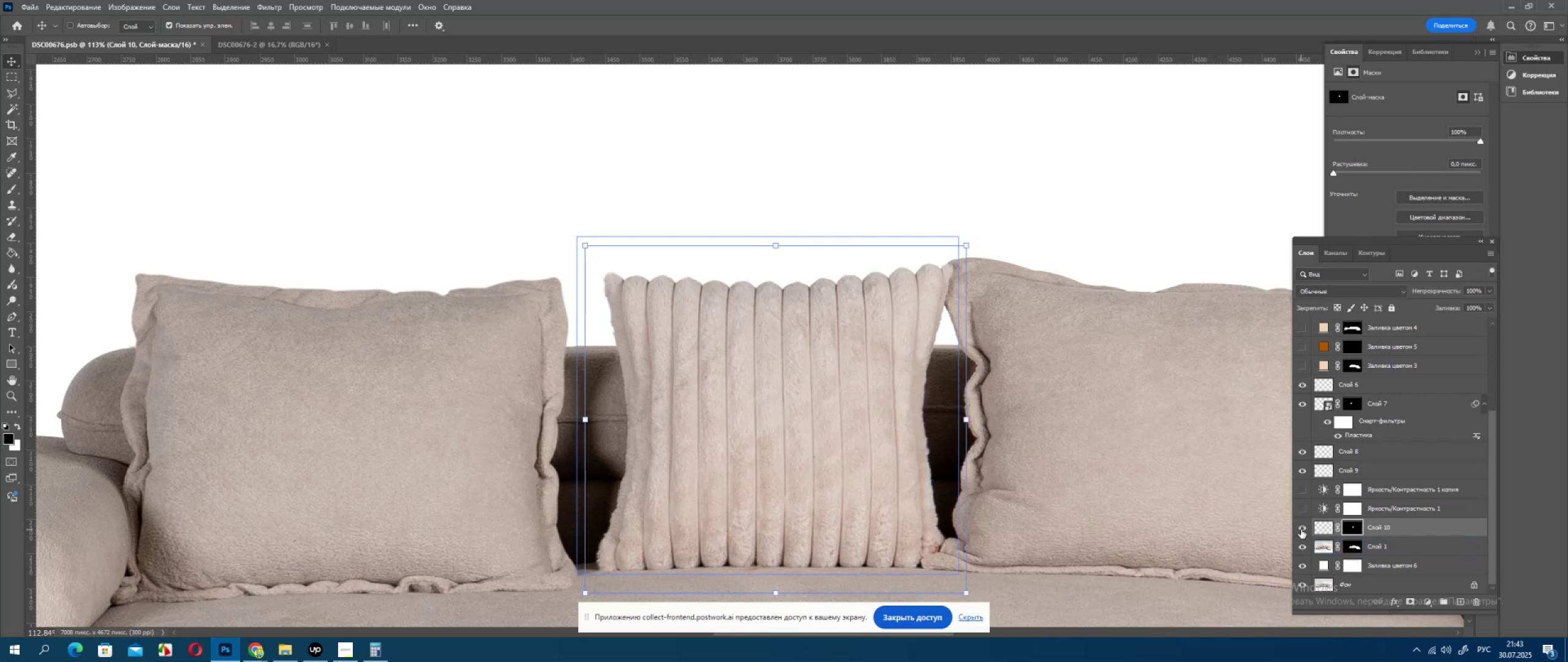 
key(ArrowDown)
 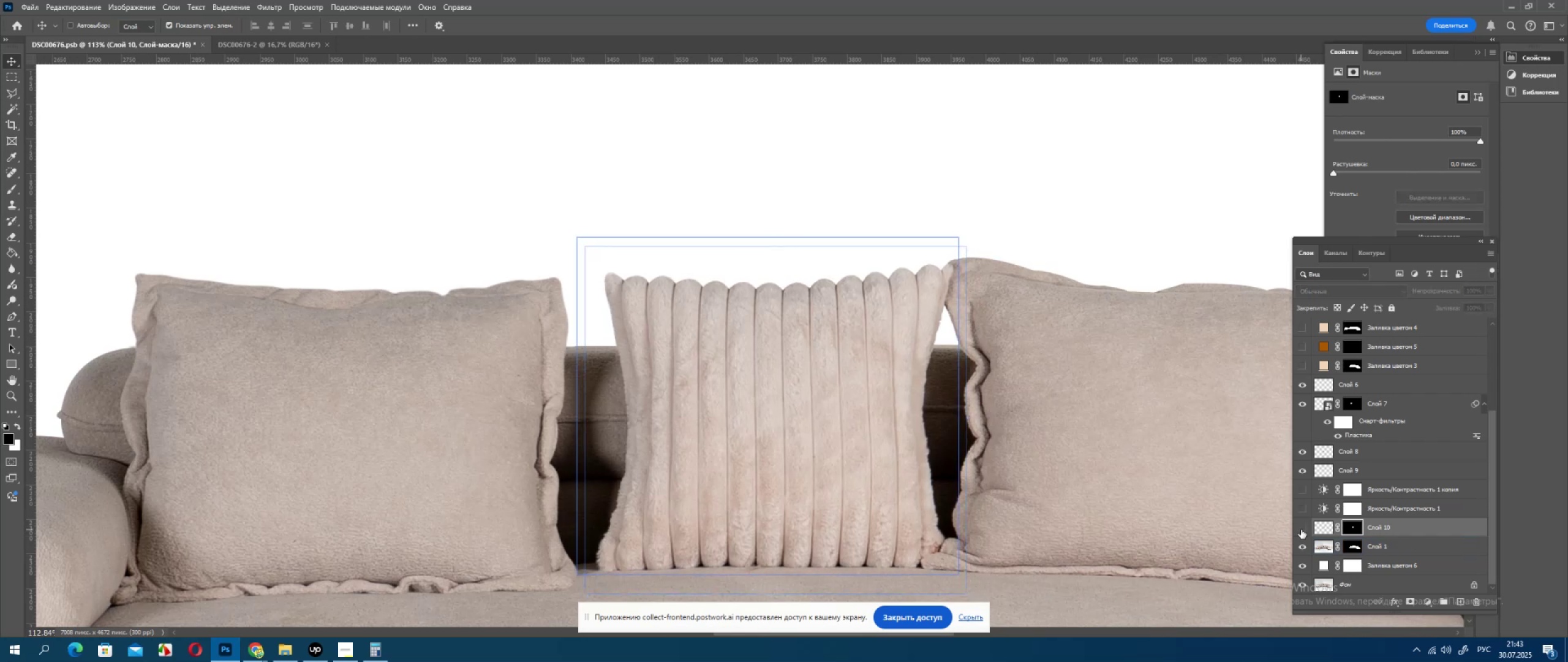 
double_click([1301, 530])
 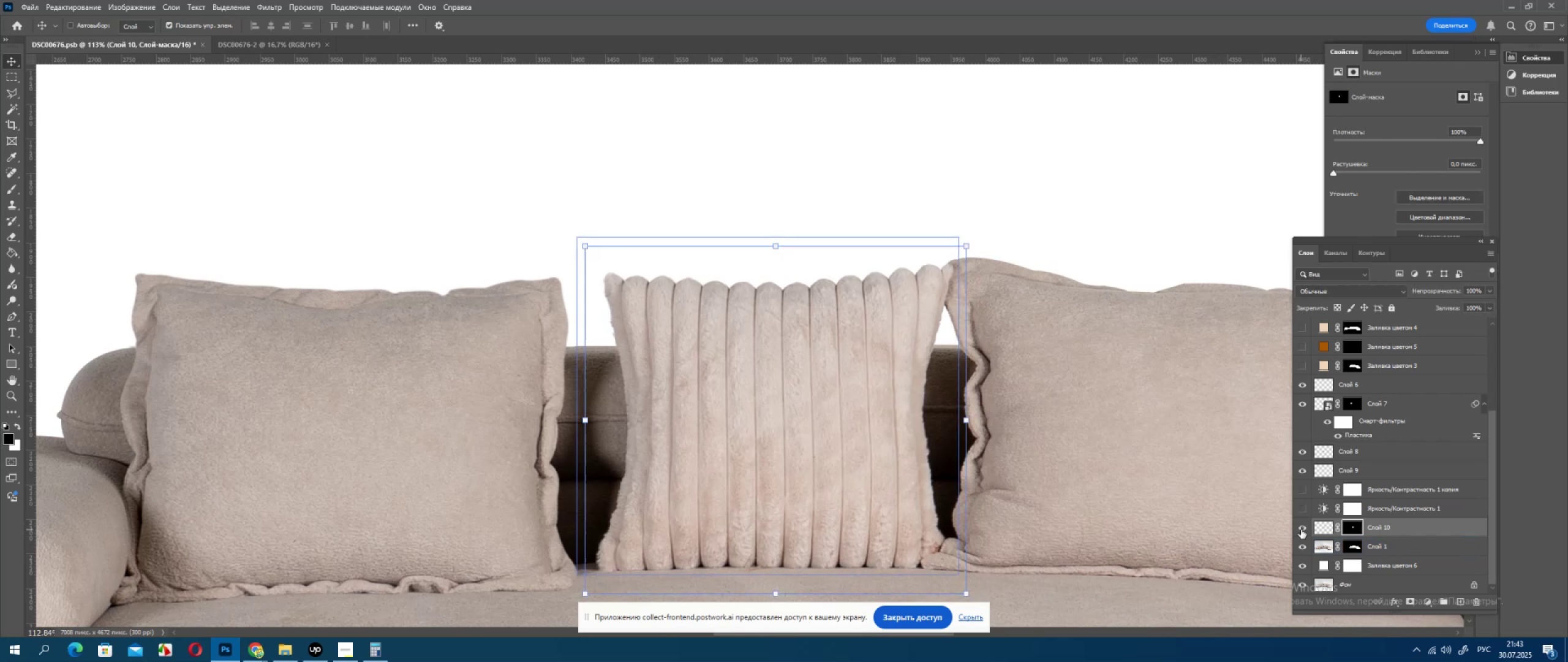 
key(ArrowRight)
 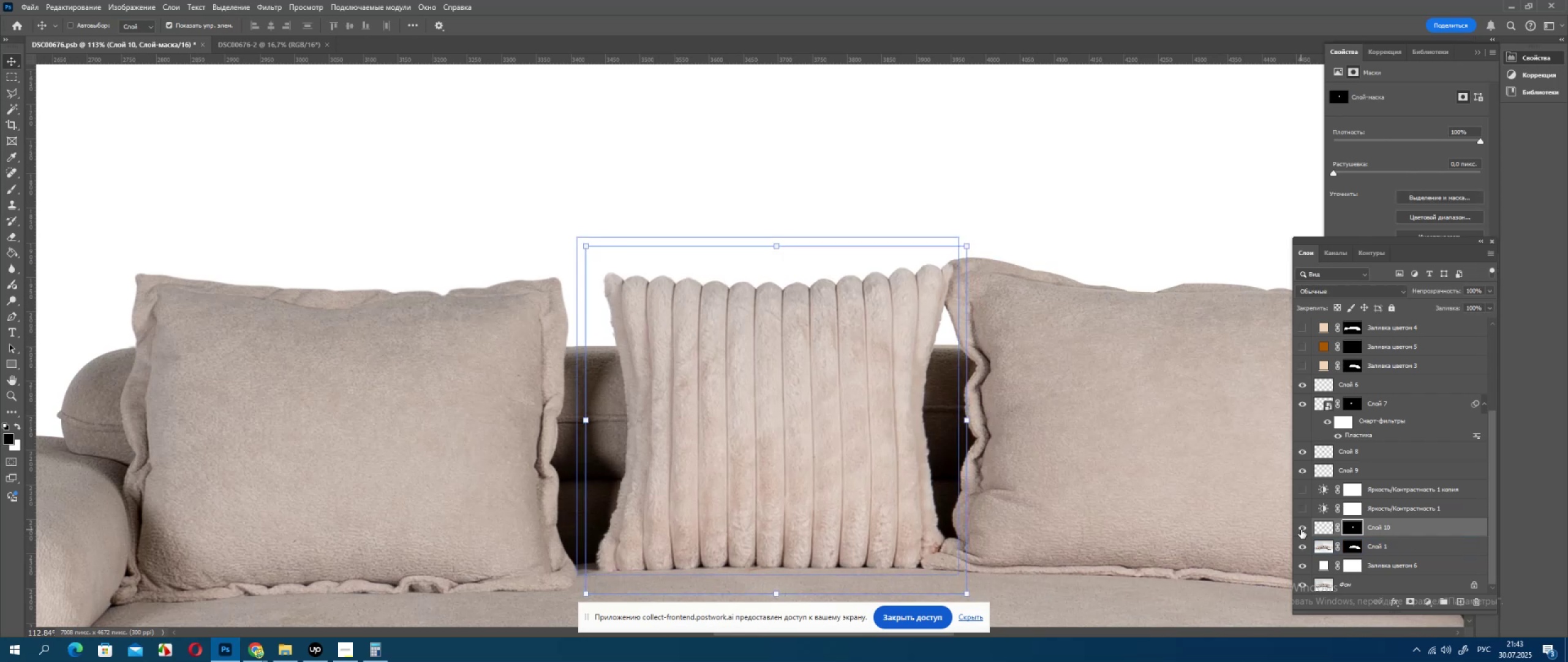 
key(ArrowUp)
 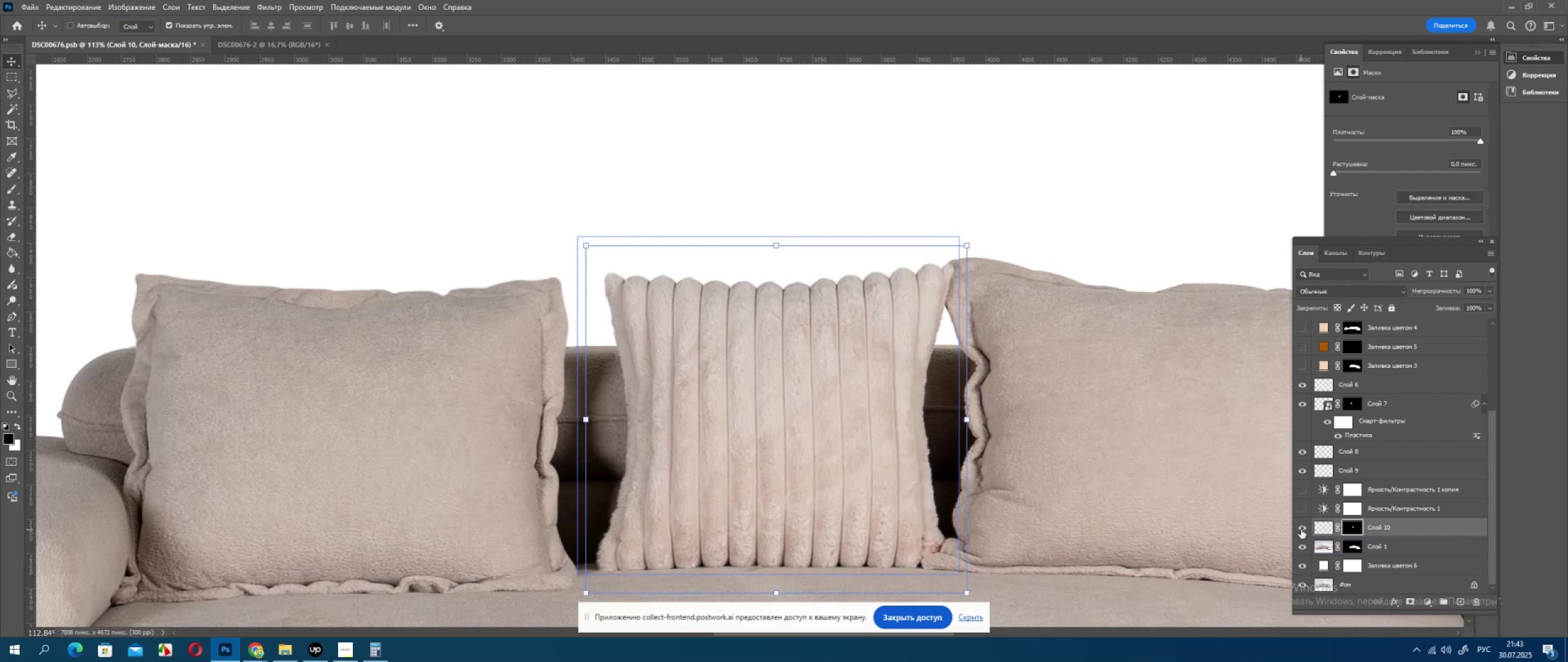 
left_click([1301, 530])
 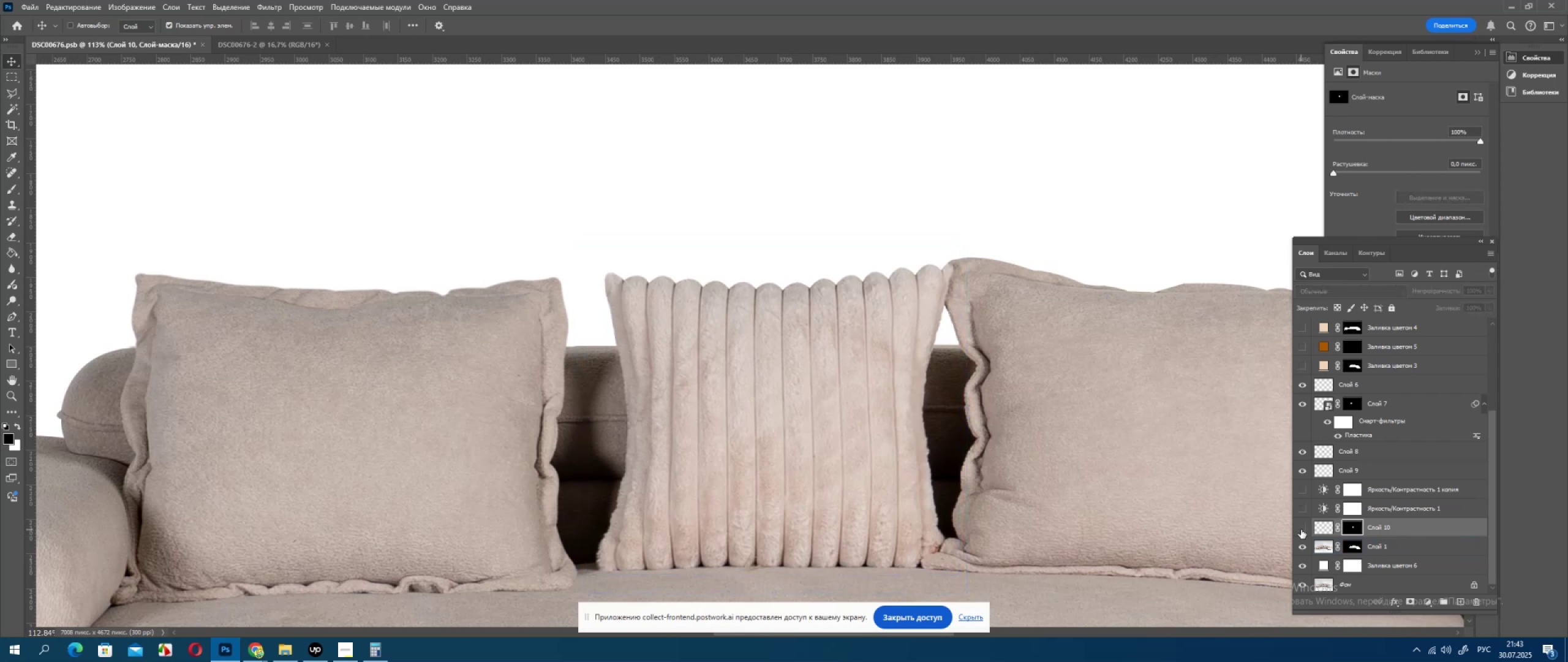 
left_click([1301, 530])
 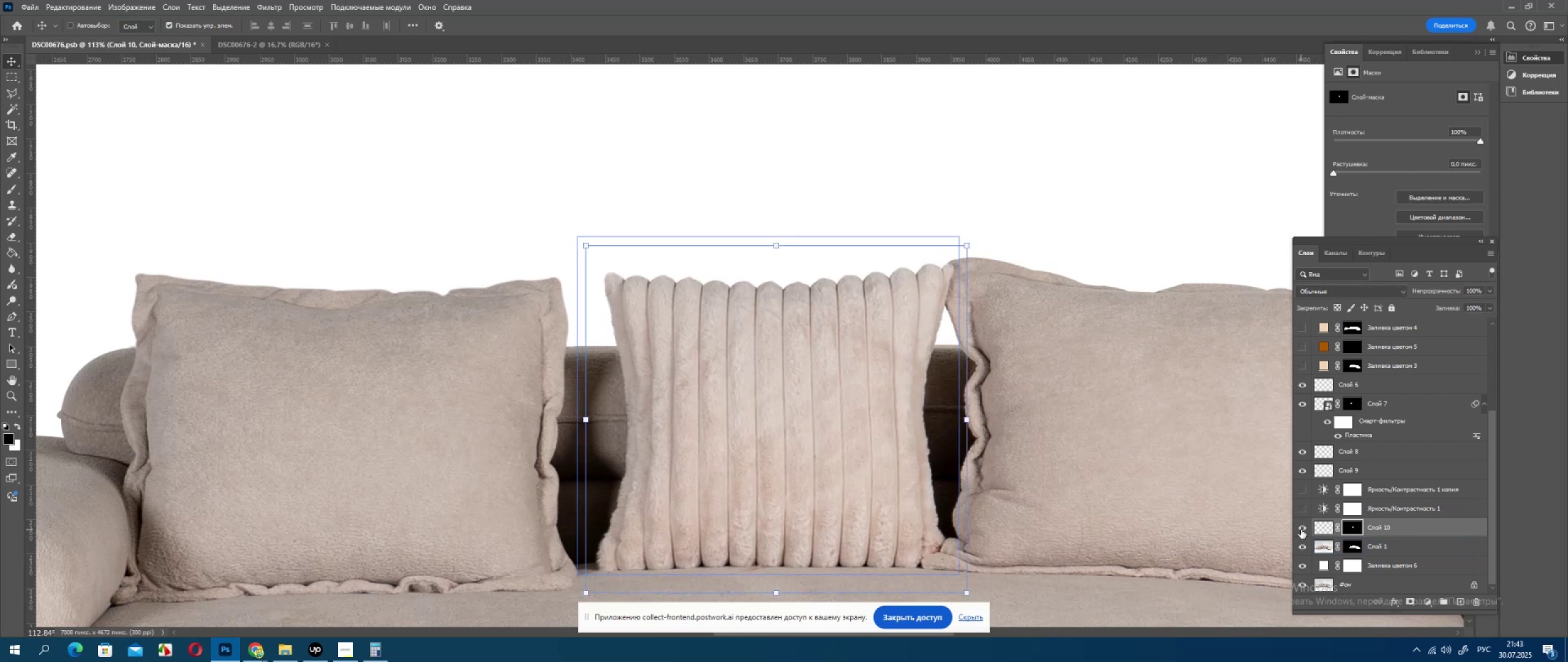 
left_click([1301, 530])
 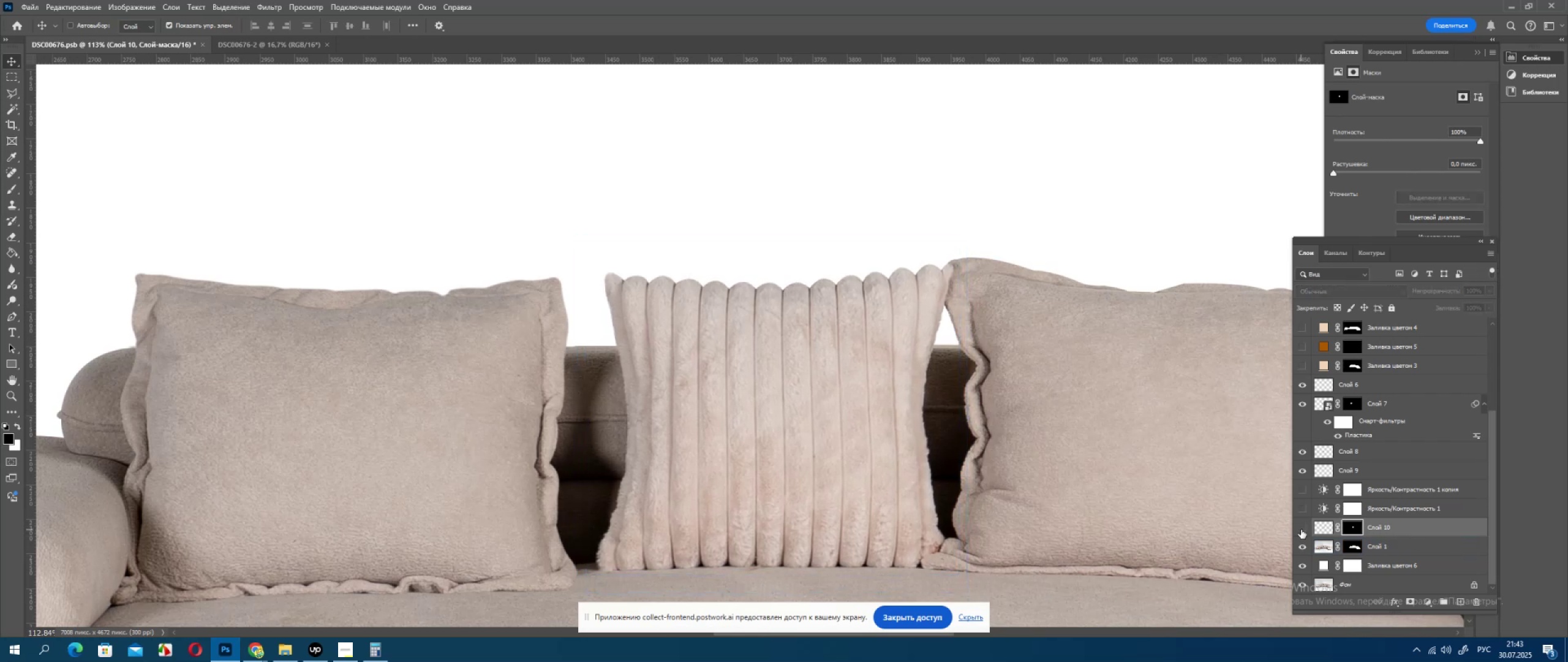 
left_click([1301, 530])
 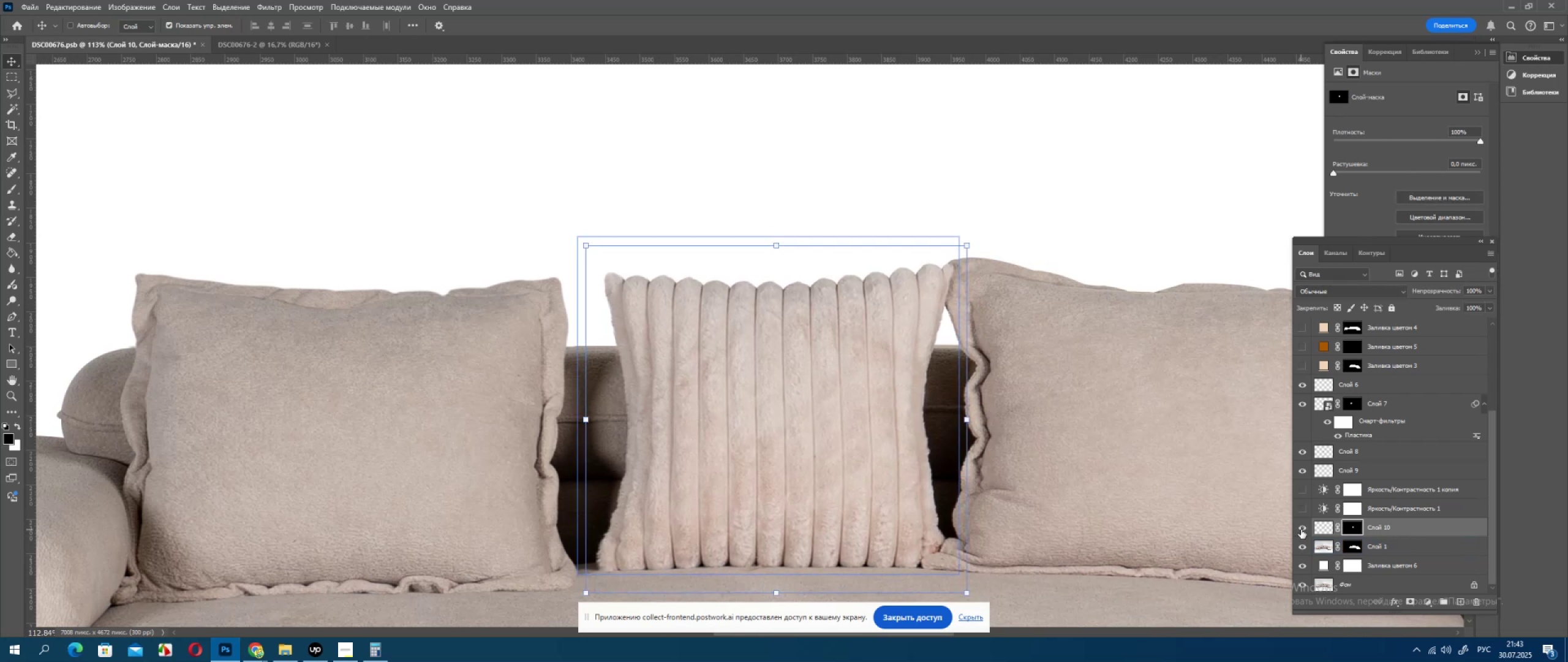 
key(ArrowLeft)
 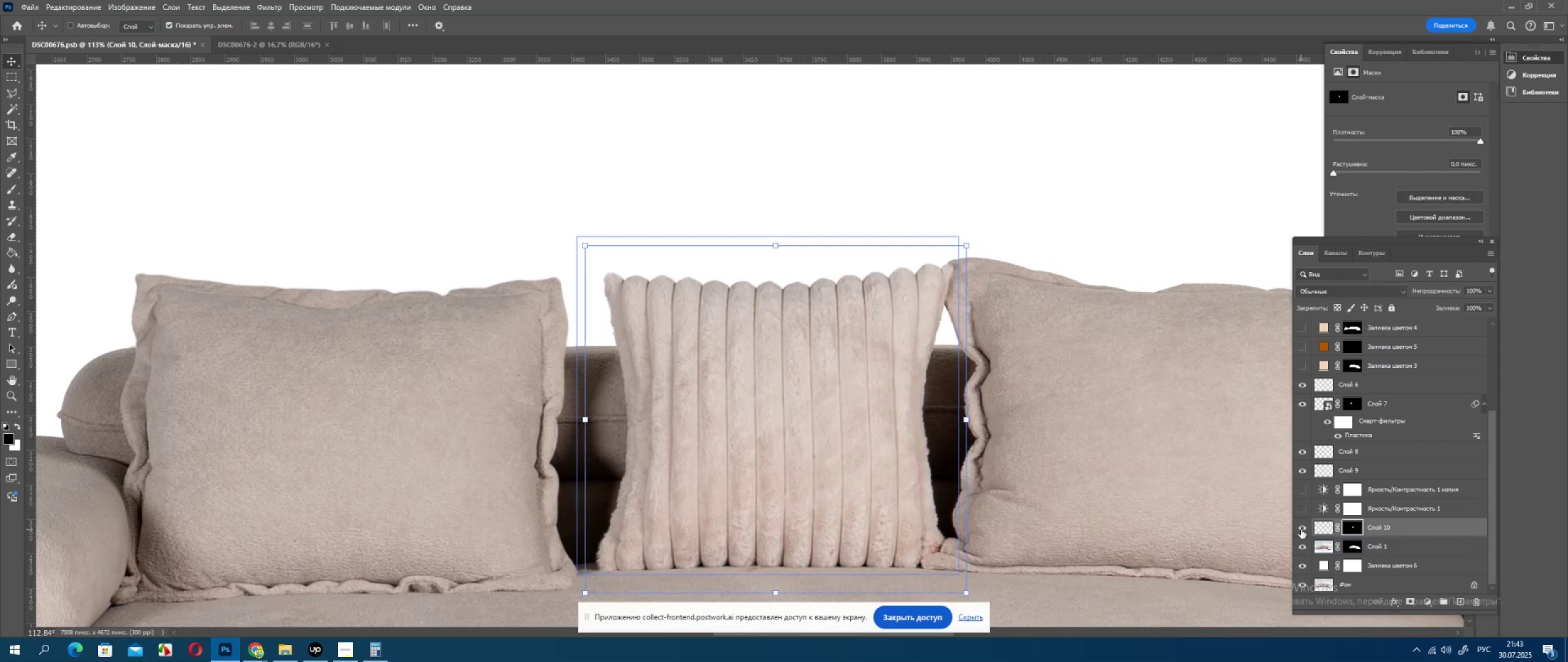 
left_click([1301, 530])
 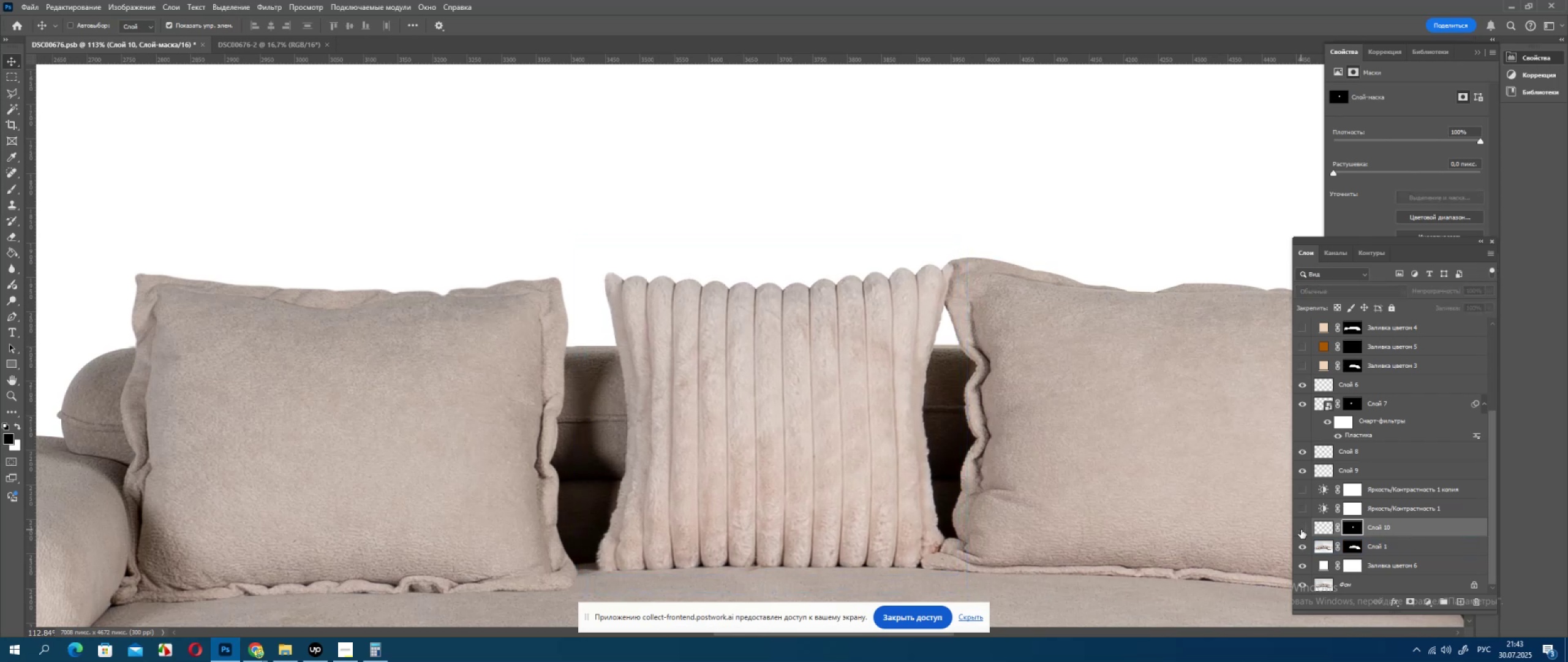 
left_click([1301, 530])
 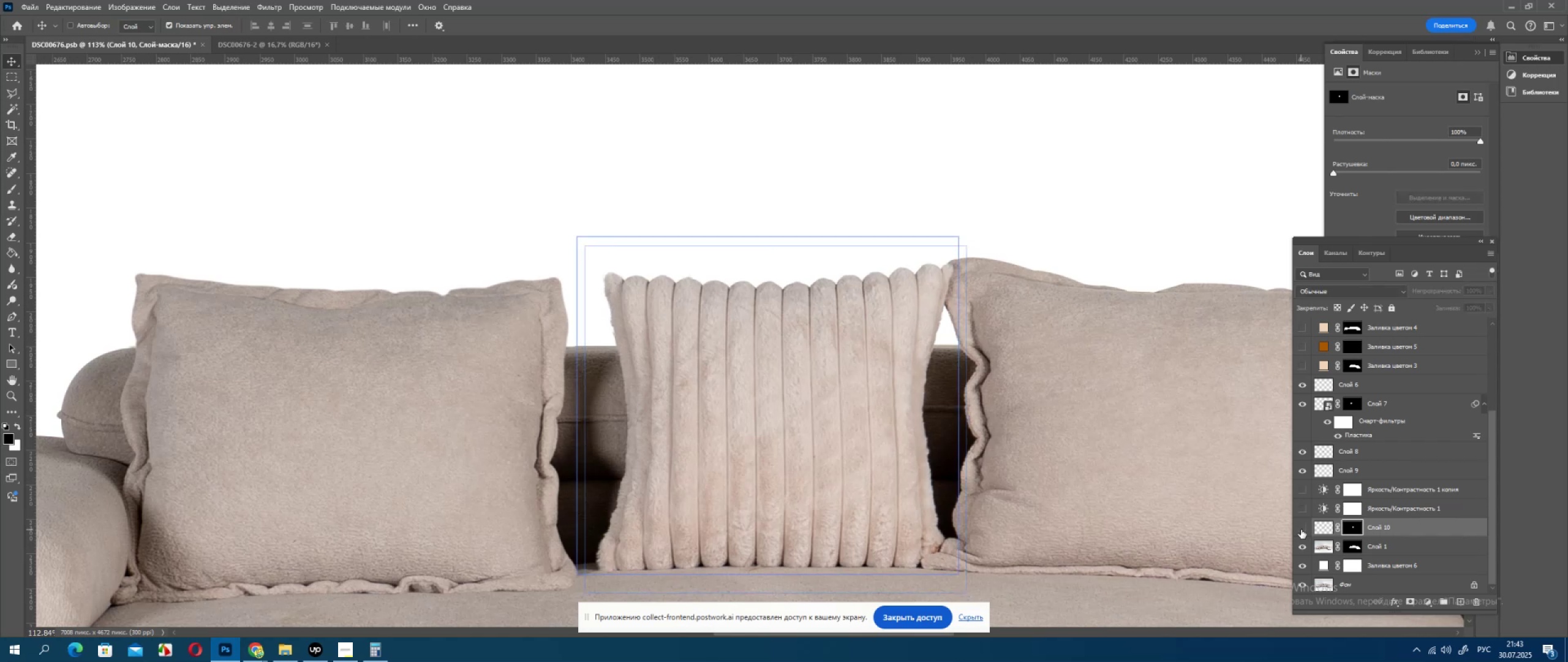 
double_click([1301, 530])
 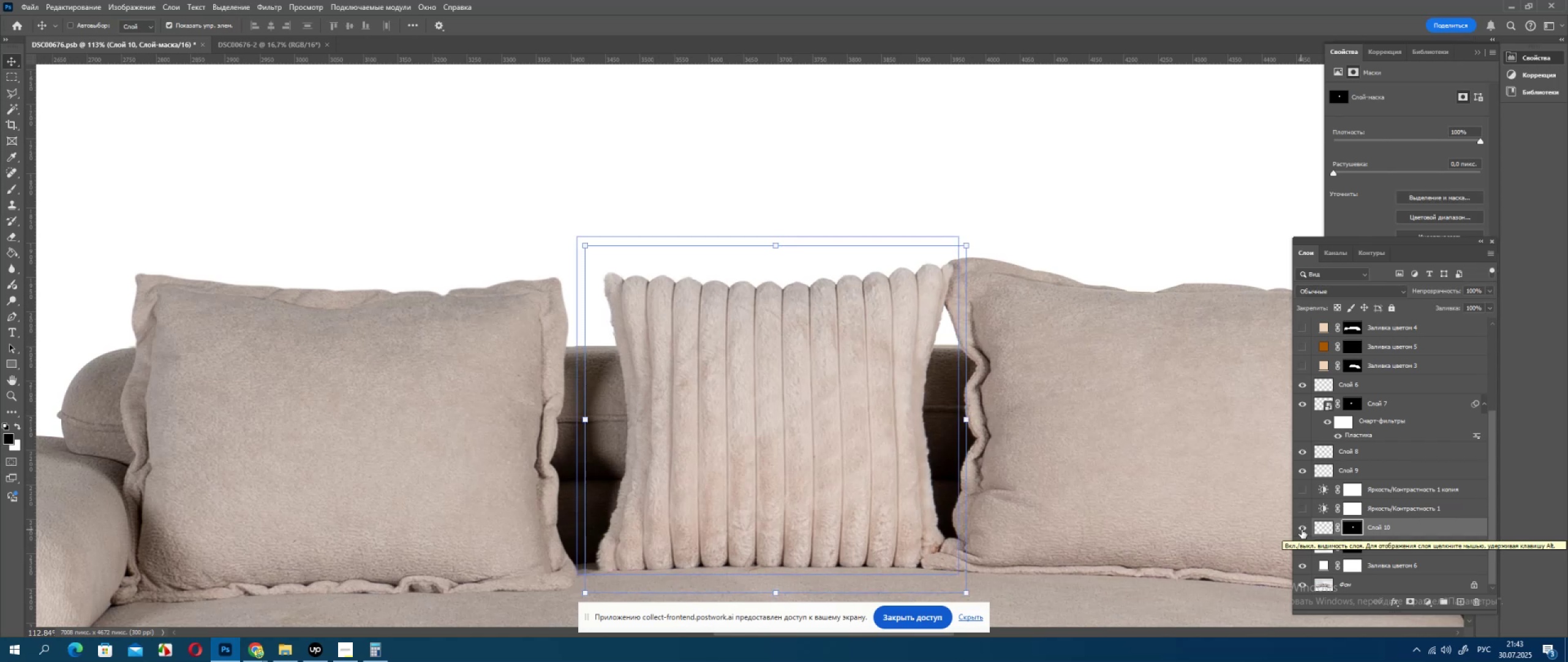 
key(Alt+AltLeft)
 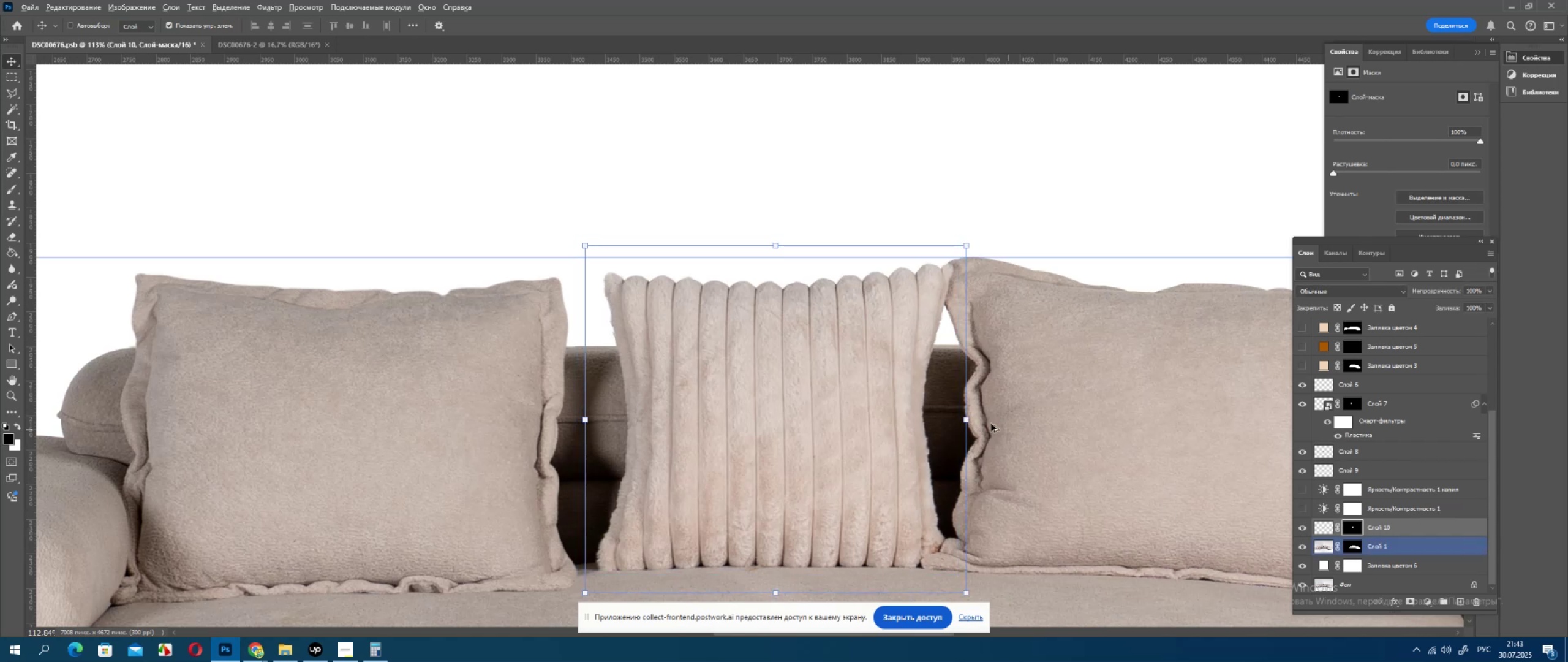 
scroll: coordinate [969, 419], scroll_direction: down, amount: 6.0
 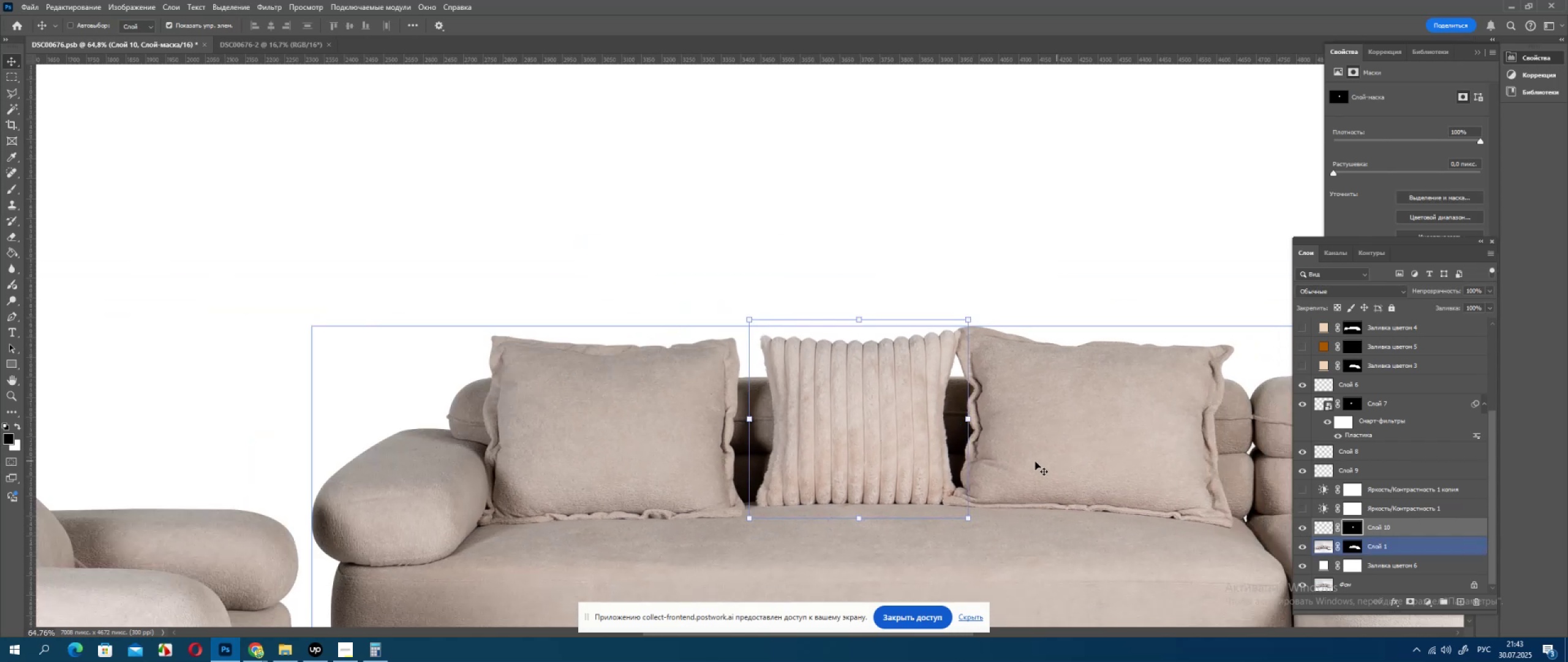 
key(Alt+AltLeft)
 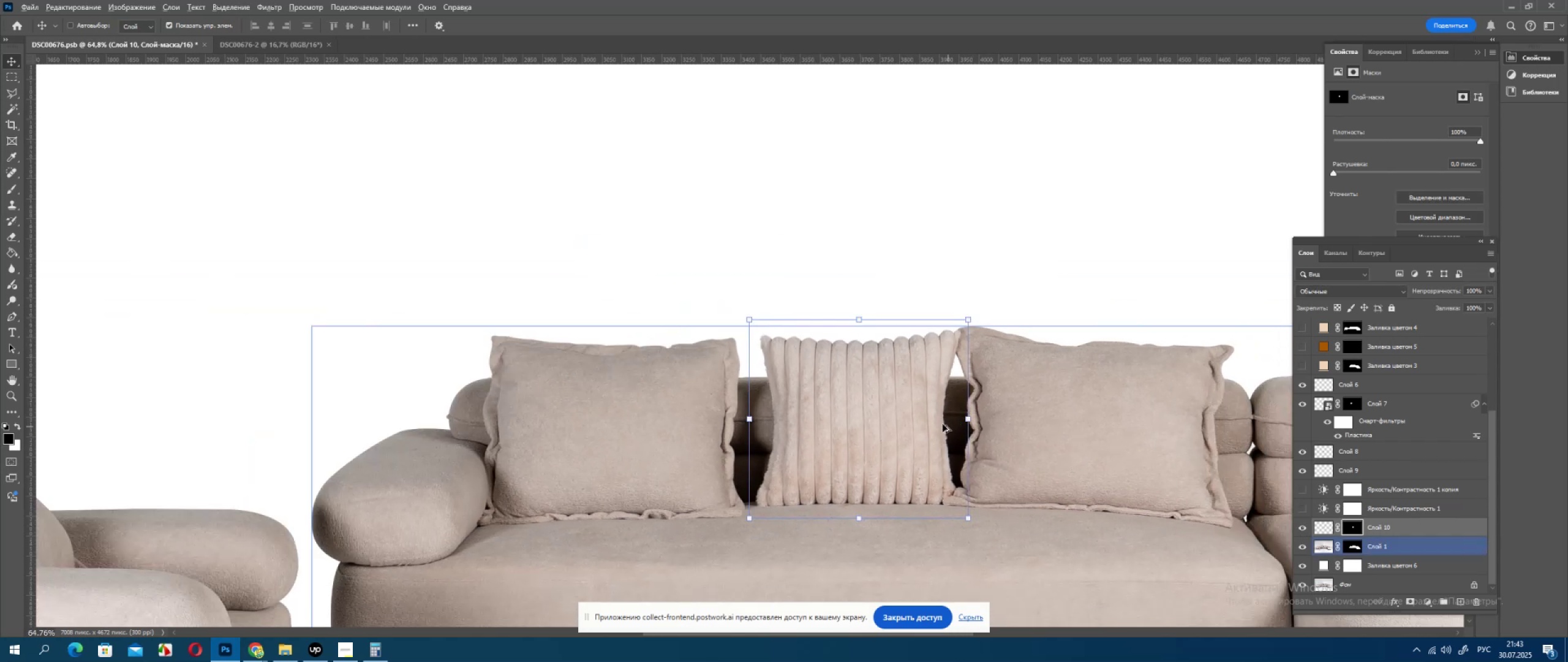 
scroll: coordinate [937, 420], scroll_direction: up, amount: 3.0
 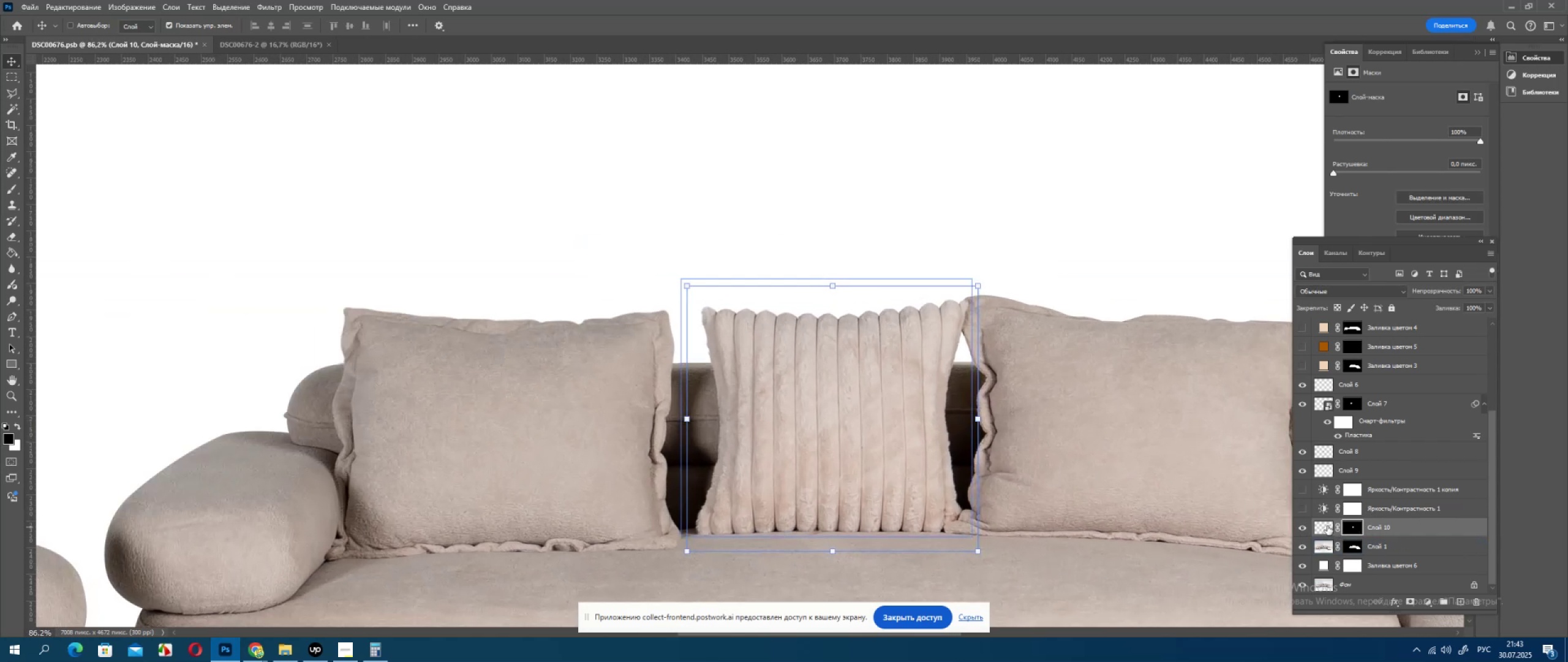 
left_click([1325, 526])
 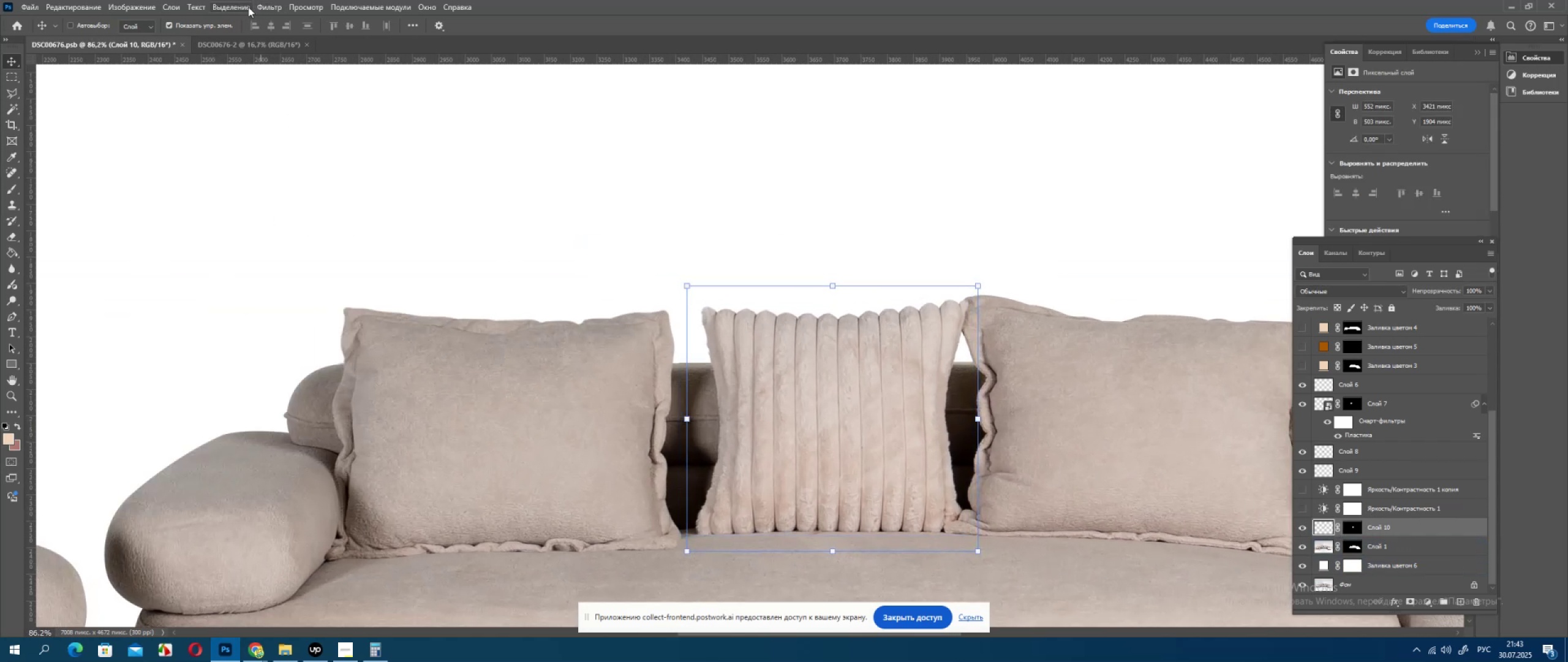 
left_click([263, 10])
 